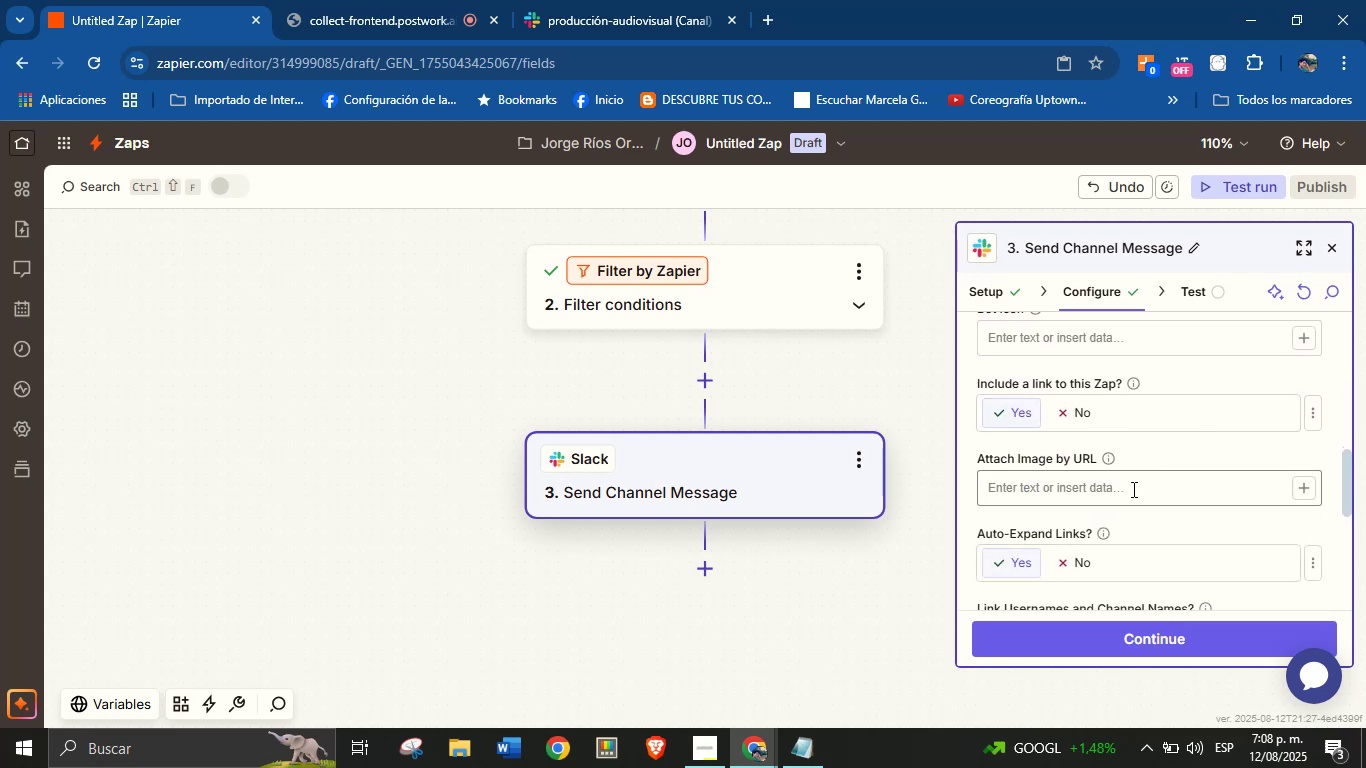 
scroll: coordinate [1132, 495], scroll_direction: up, amount: 1.0
 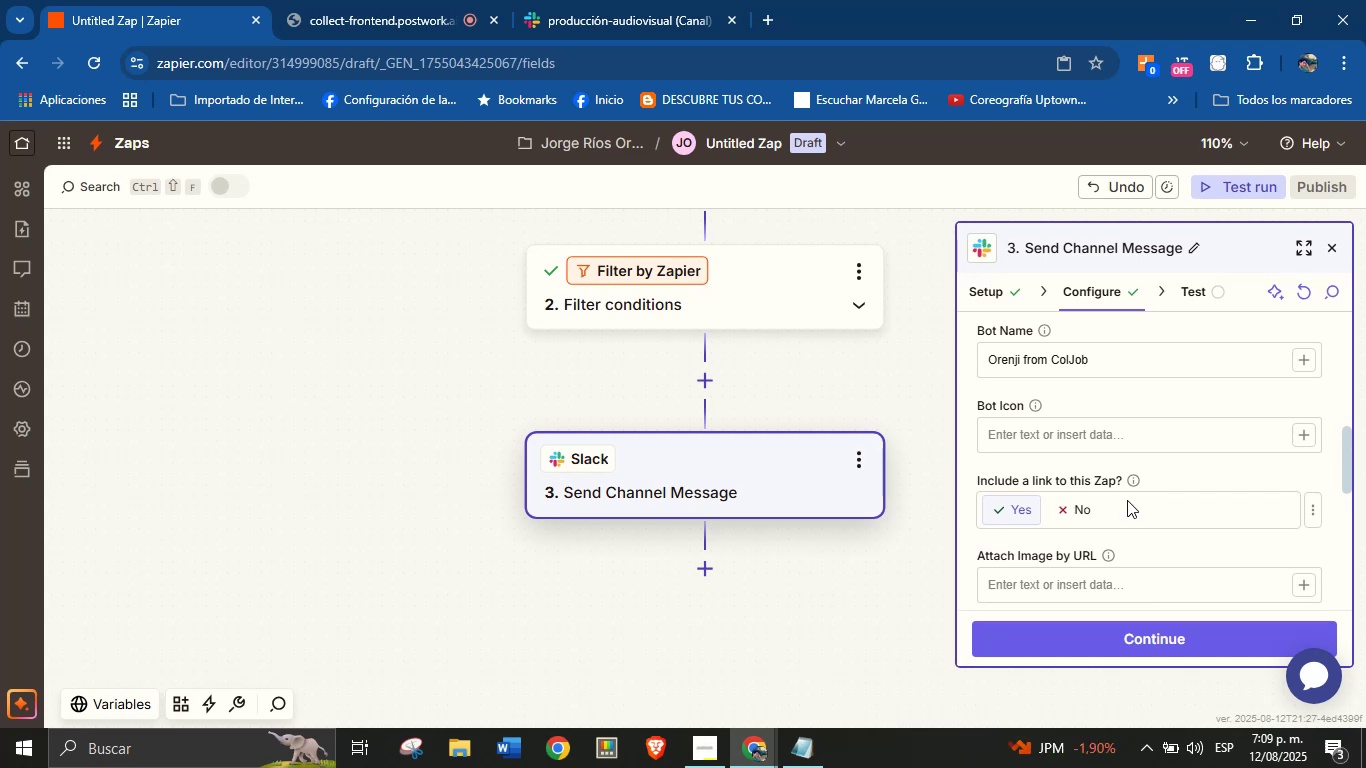 
wait(7.91)
 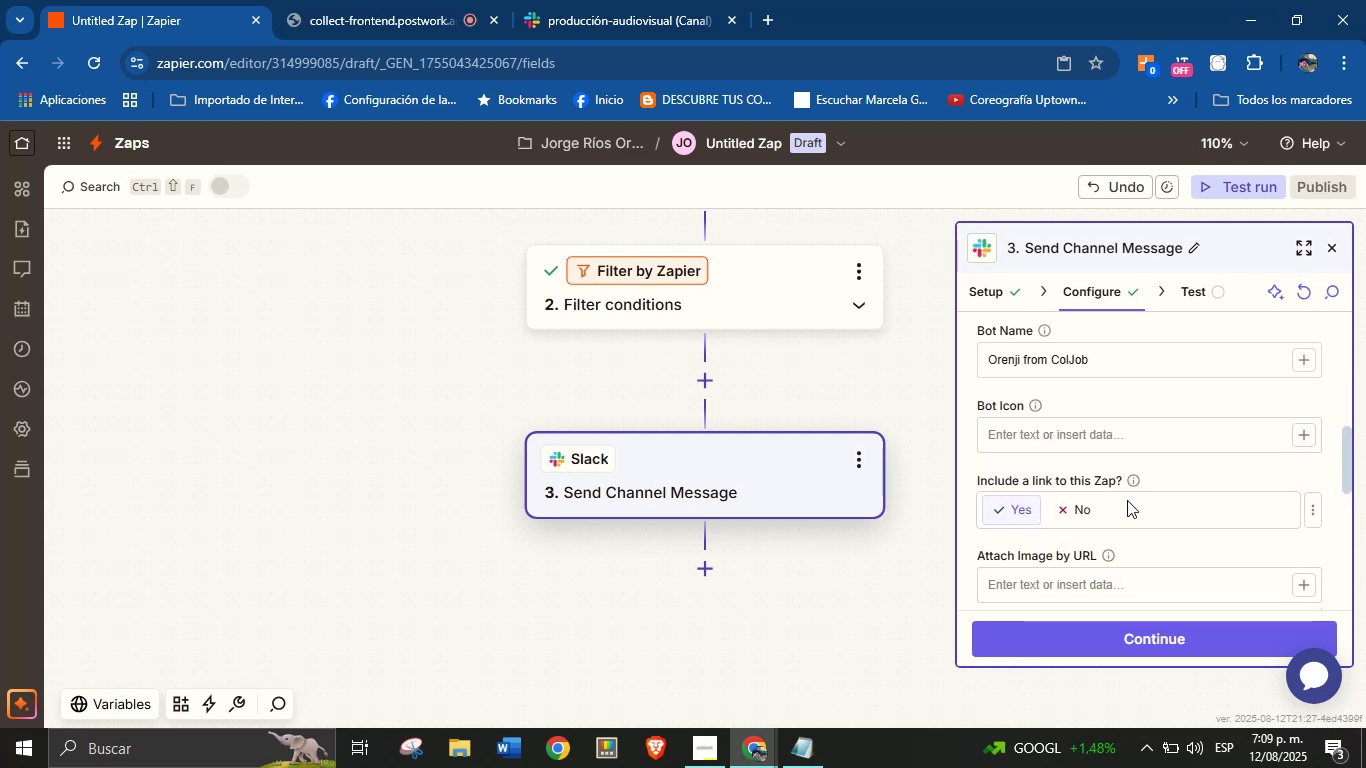 
left_click([1185, 472])
 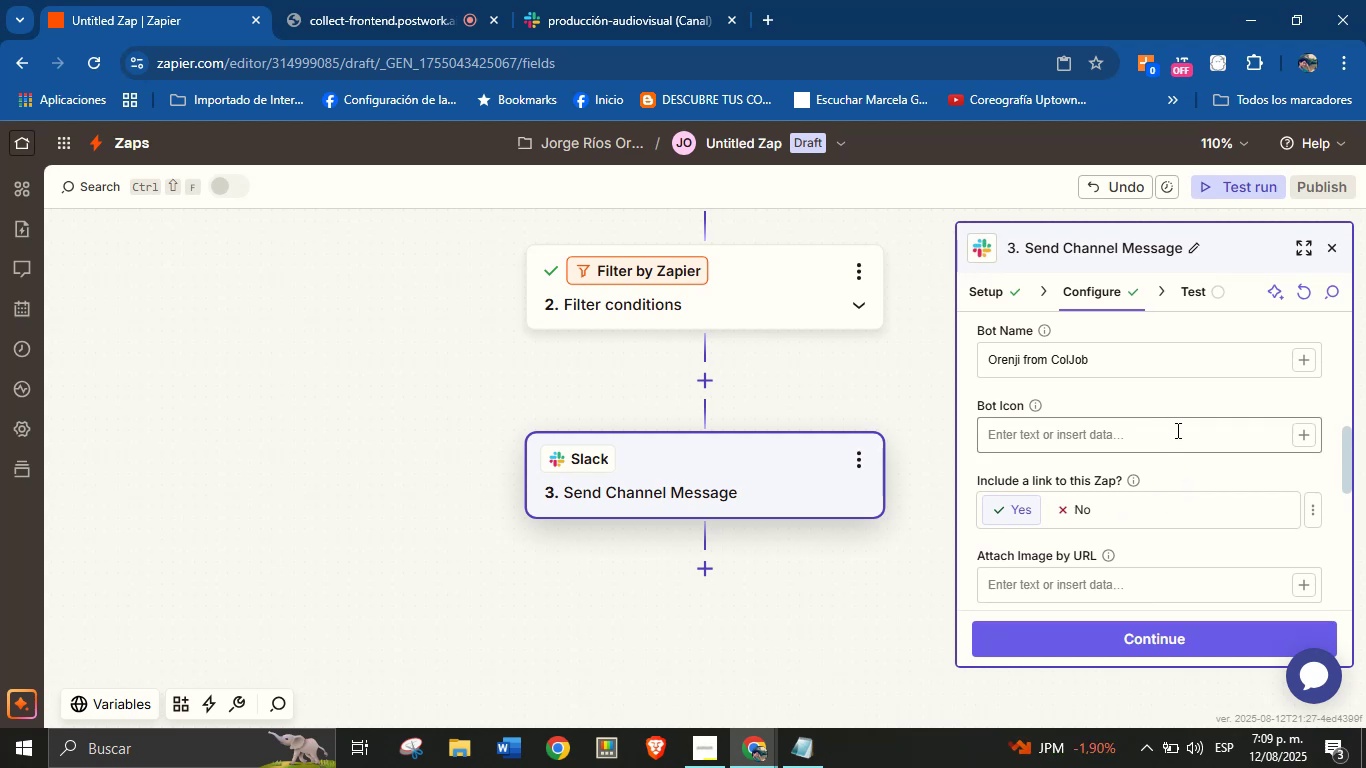 
scroll: coordinate [1176, 477], scroll_direction: down, amount: 7.0
 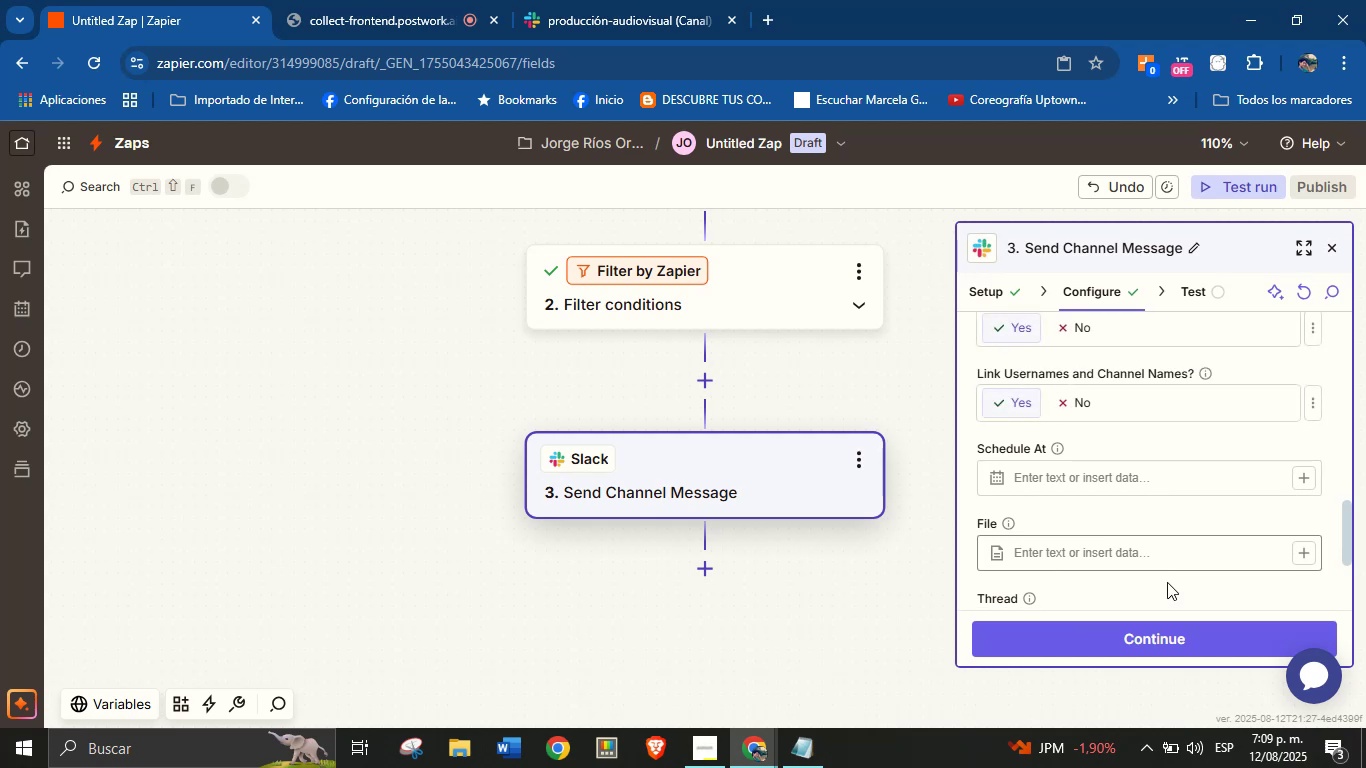 
scroll: coordinate [1161, 629], scroll_direction: down, amount: 2.0
 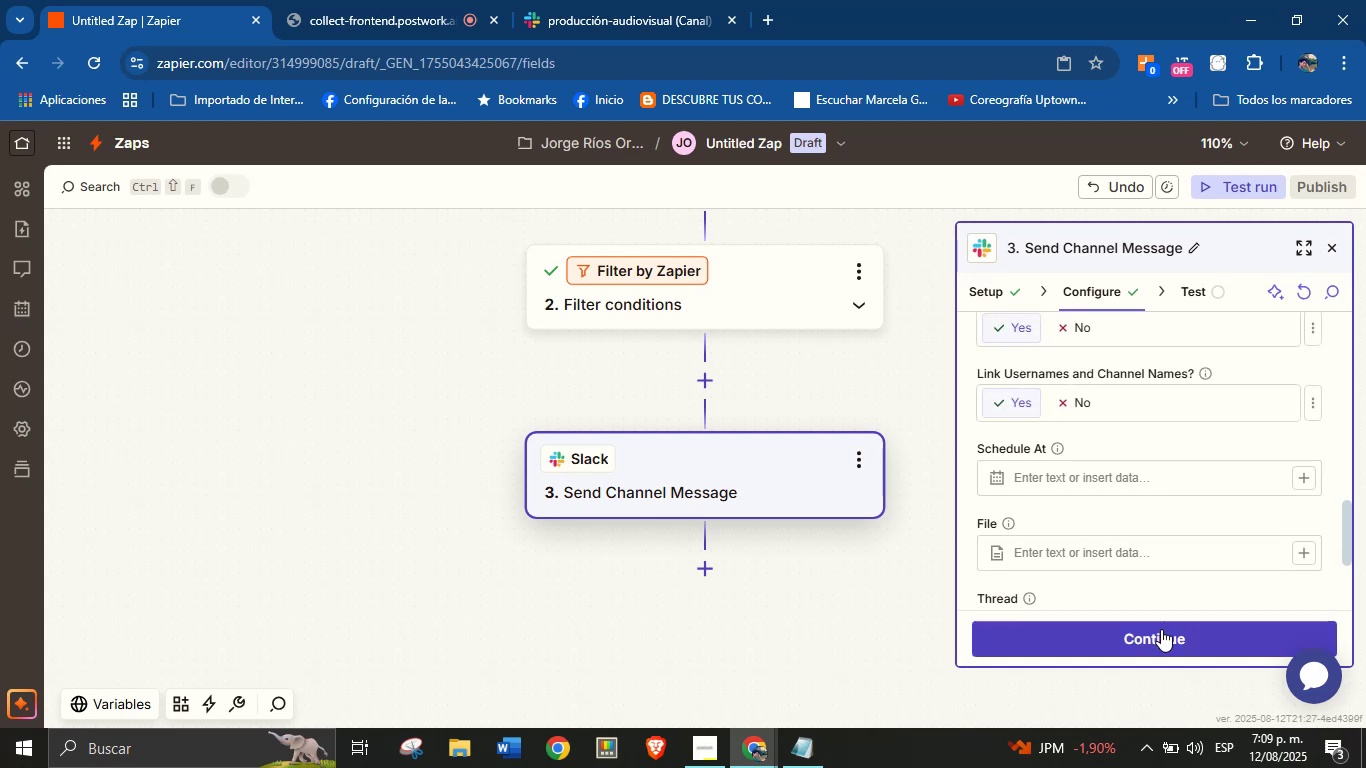 
left_click([1161, 629])
 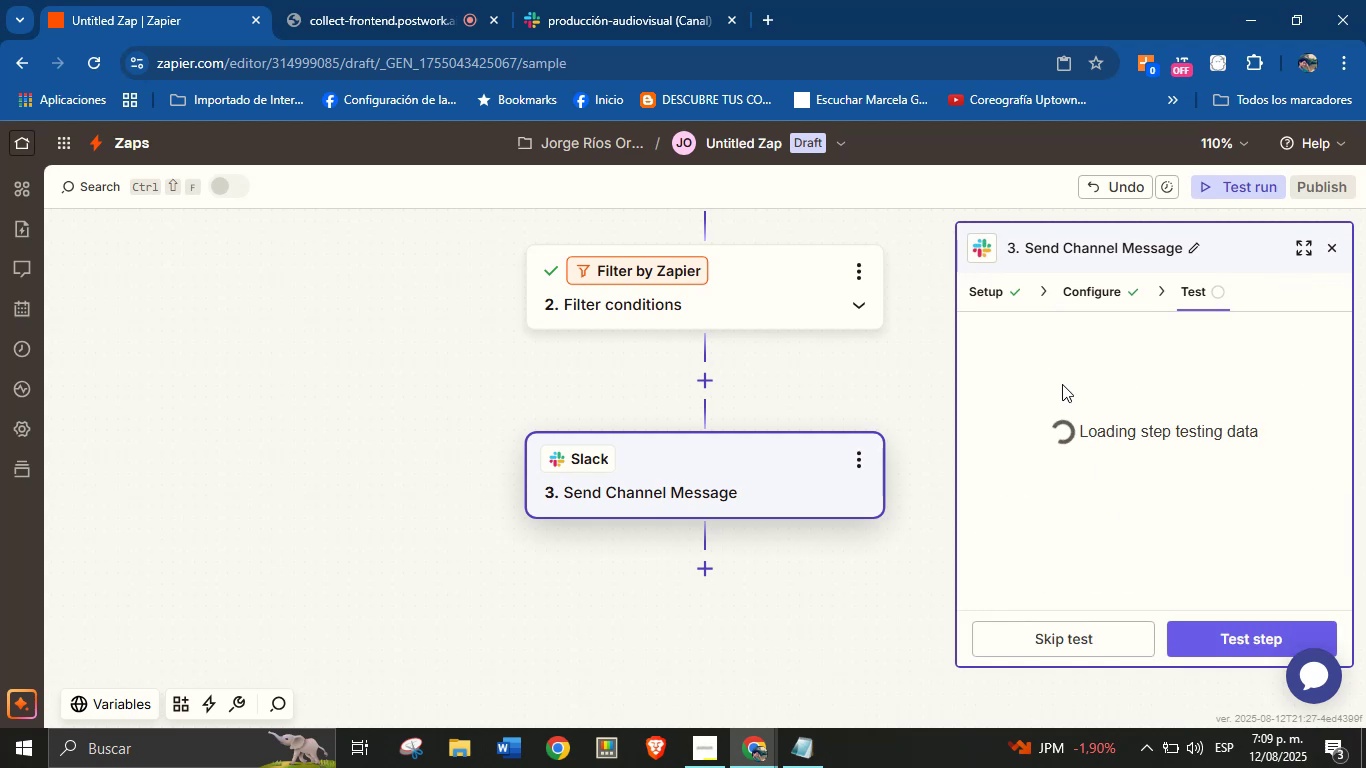 
scroll: coordinate [1131, 498], scroll_direction: down, amount: 9.0
 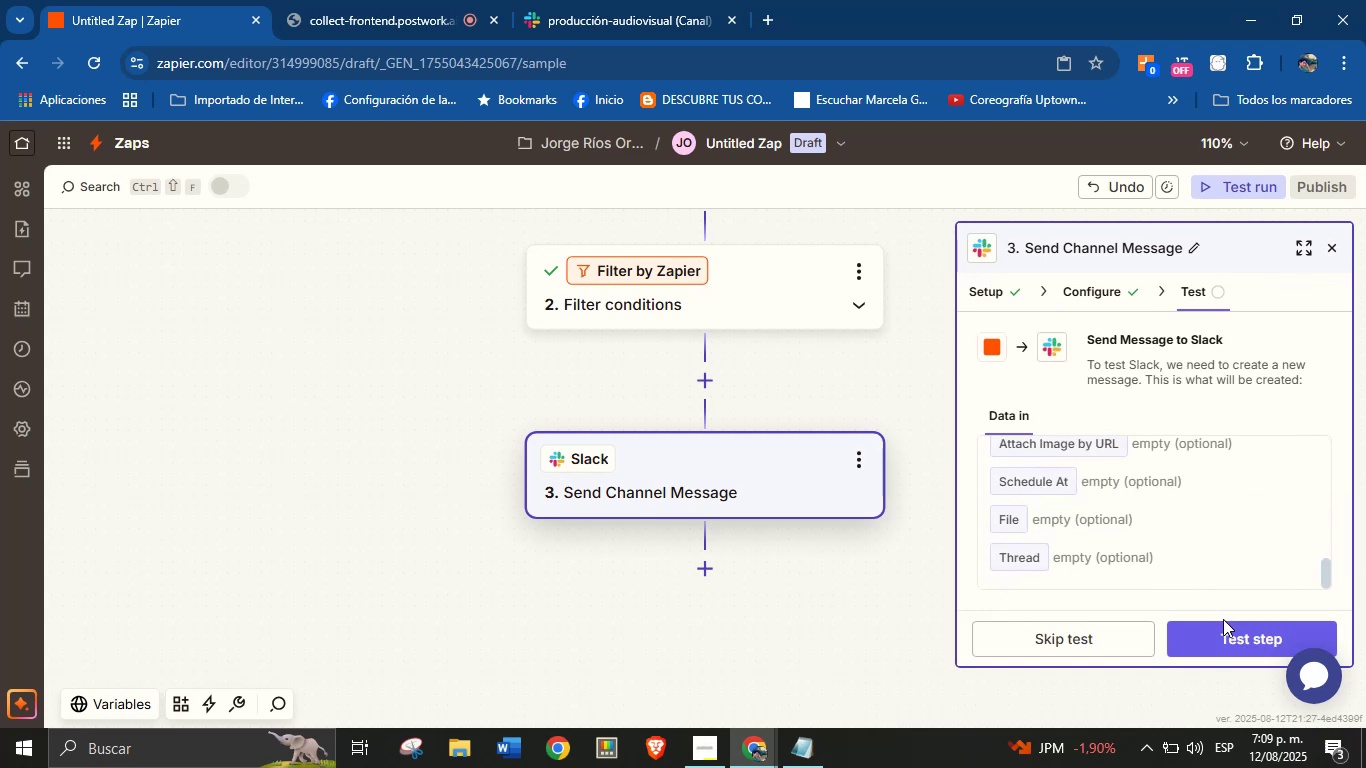 
left_click([1224, 629])
 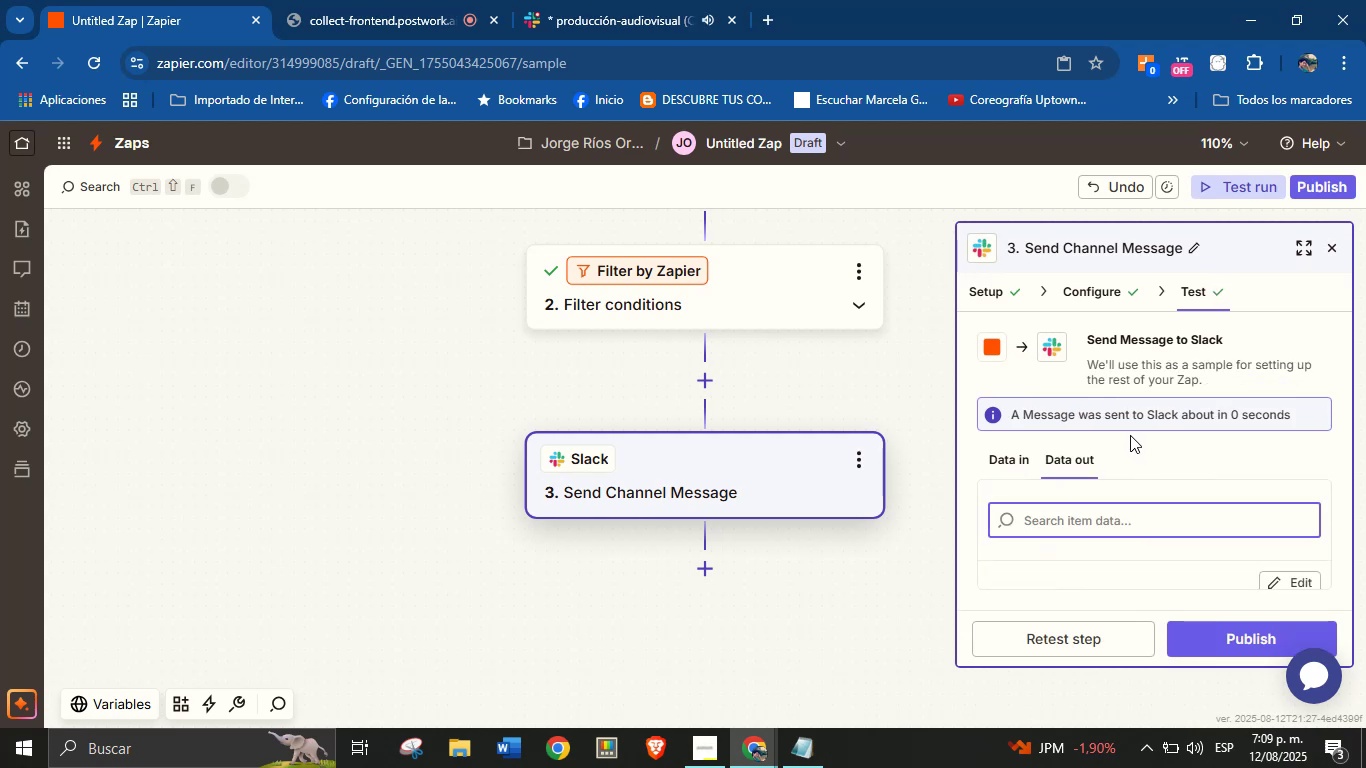 
wait(8.22)
 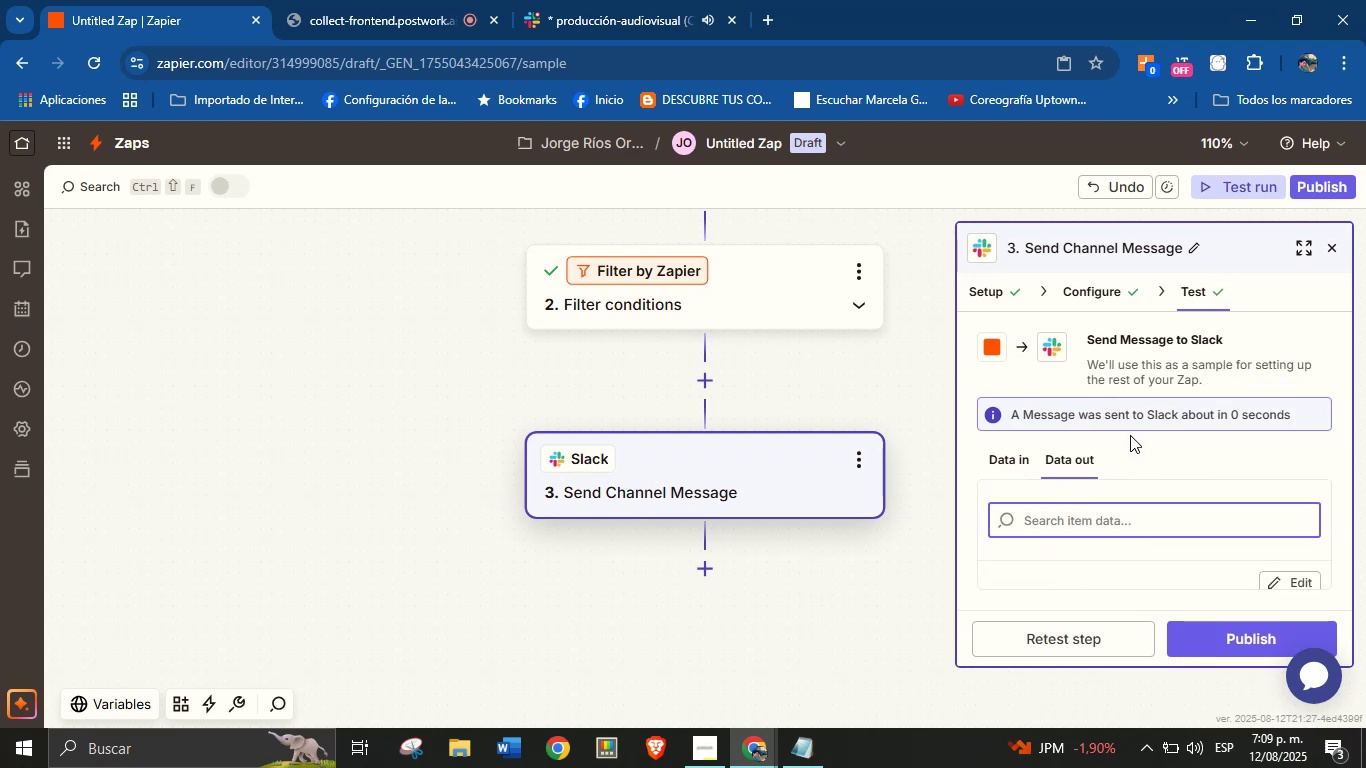 
left_click([585, 0])
 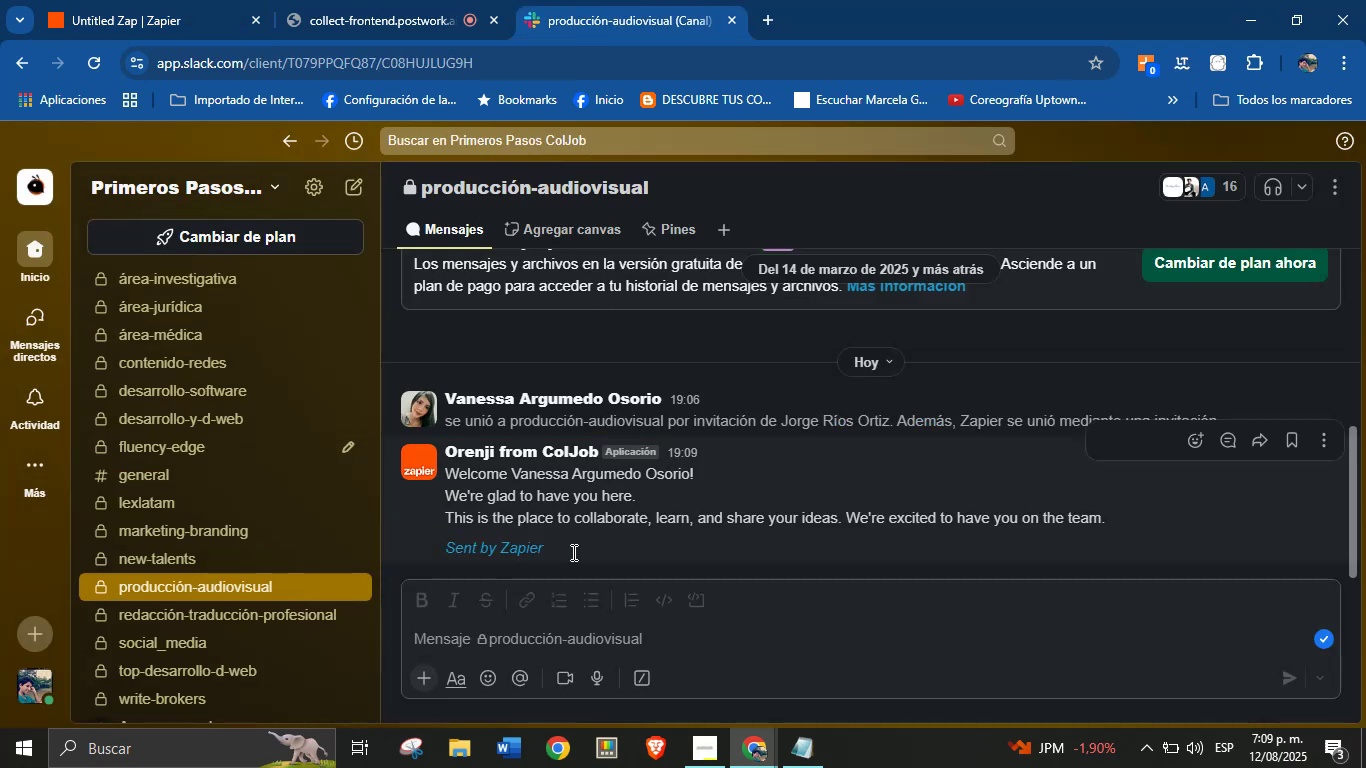 
scroll: coordinate [555, 493], scroll_direction: none, amount: 0.0
 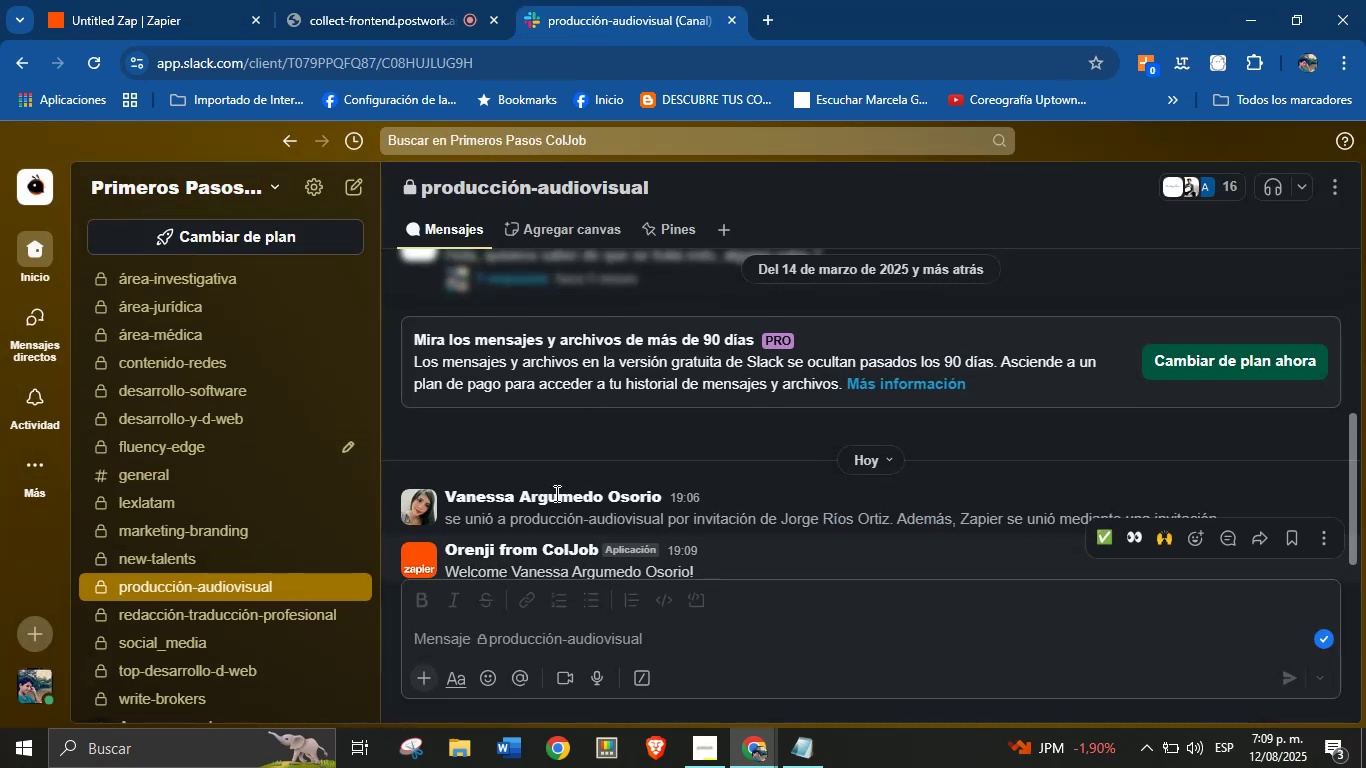 
scroll: coordinate [529, 438], scroll_direction: down, amount: 3.0
 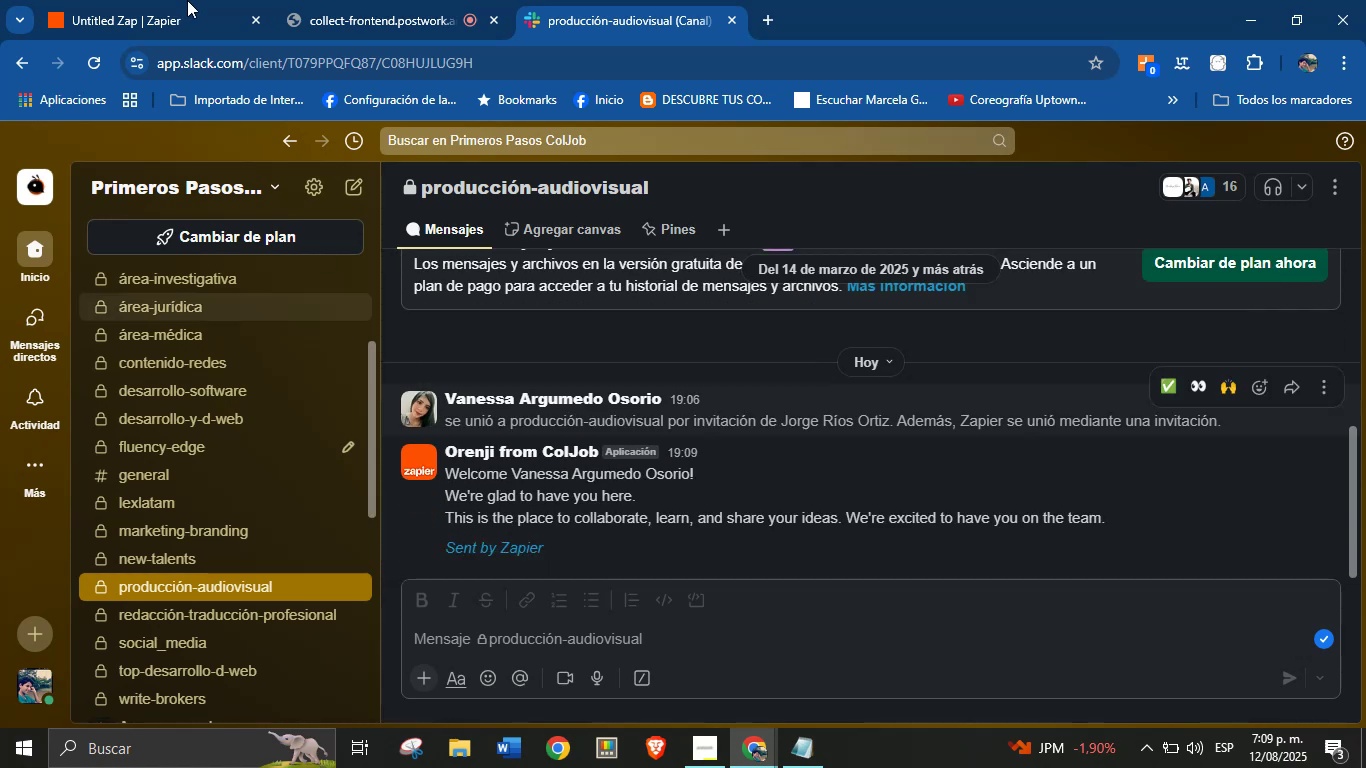 
left_click([169, 0])
 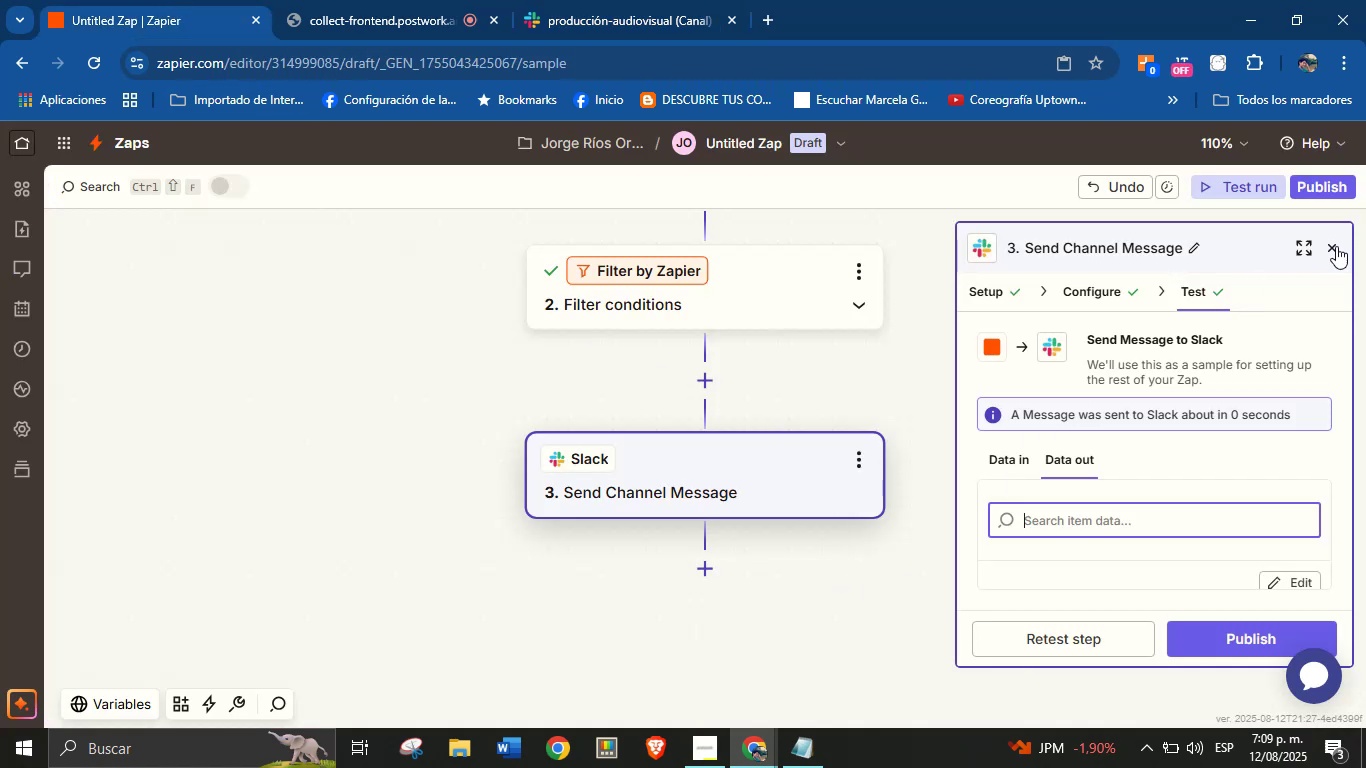 
left_click([1332, 249])
 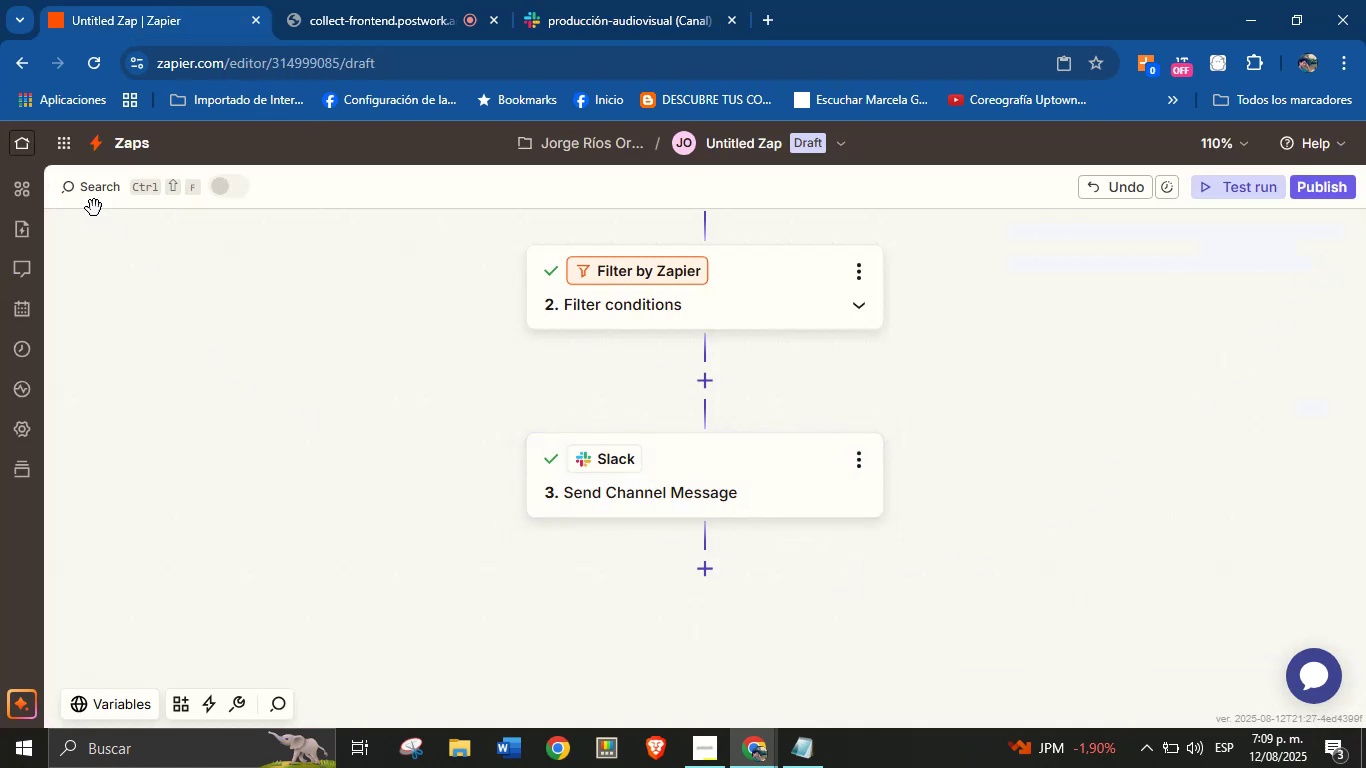 
left_click([17, 143])
 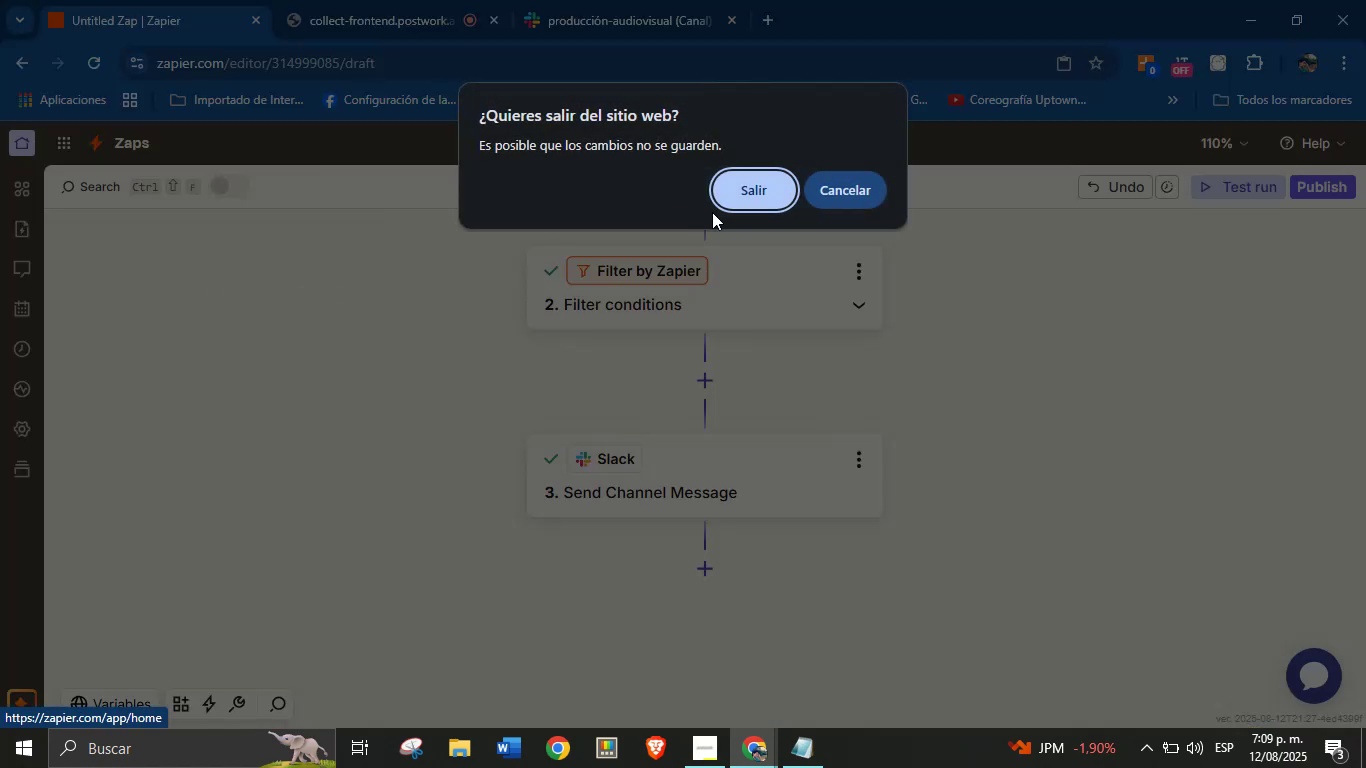 
left_click([842, 189])
 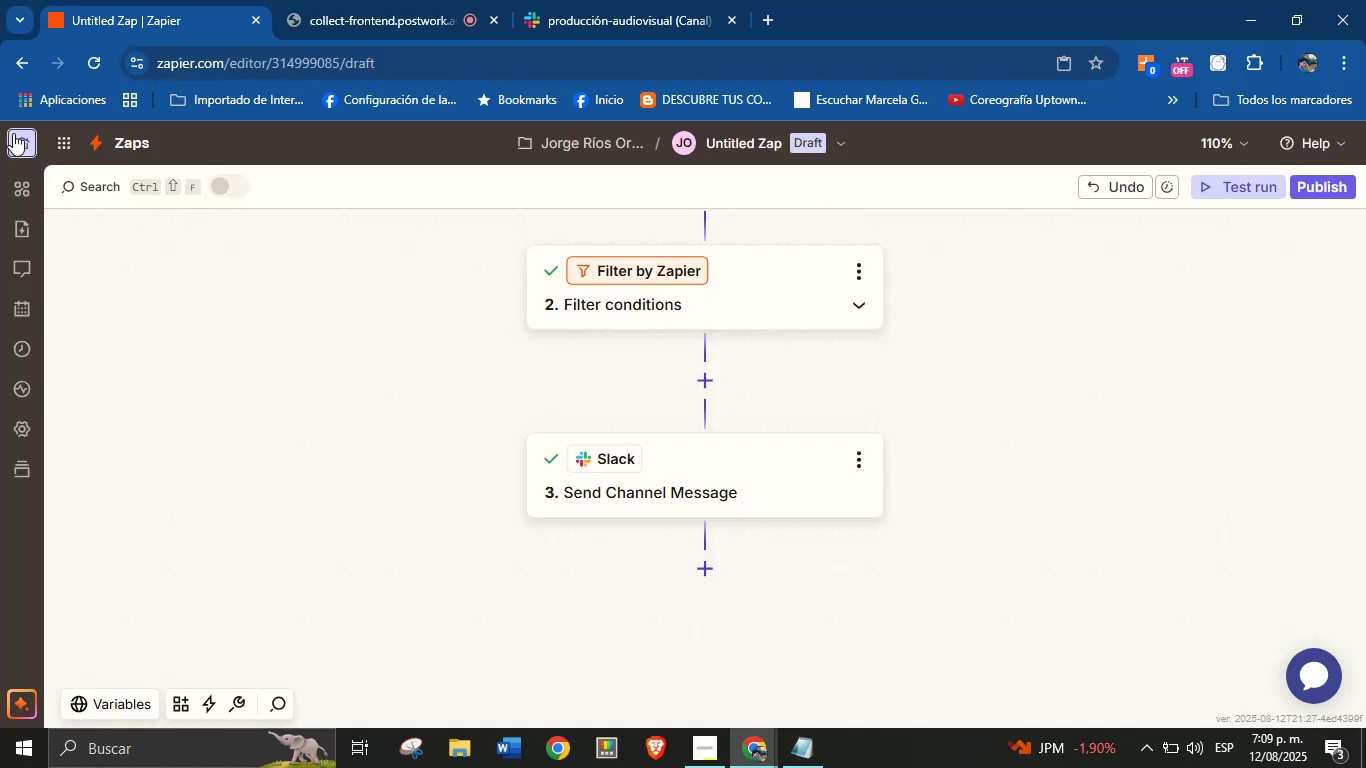 
left_click([16, 142])
 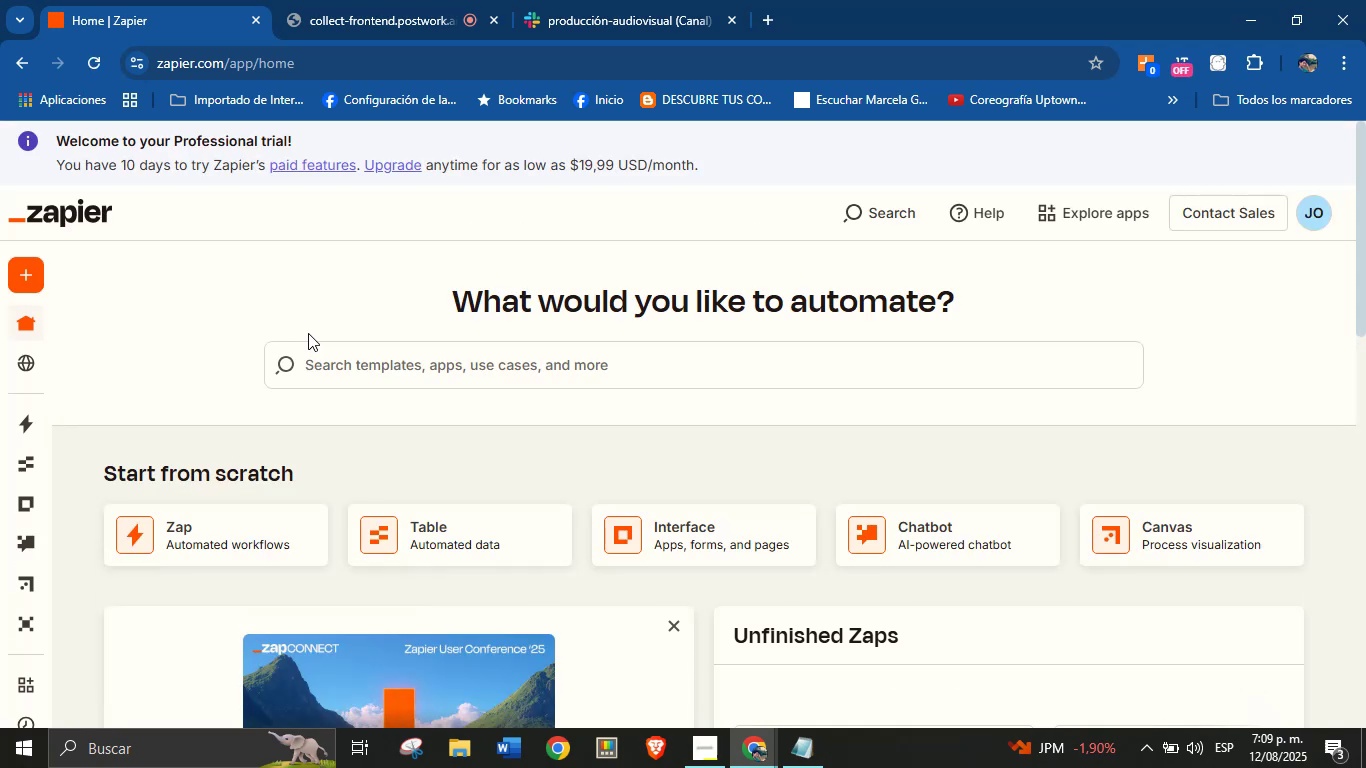 
wait(19.39)
 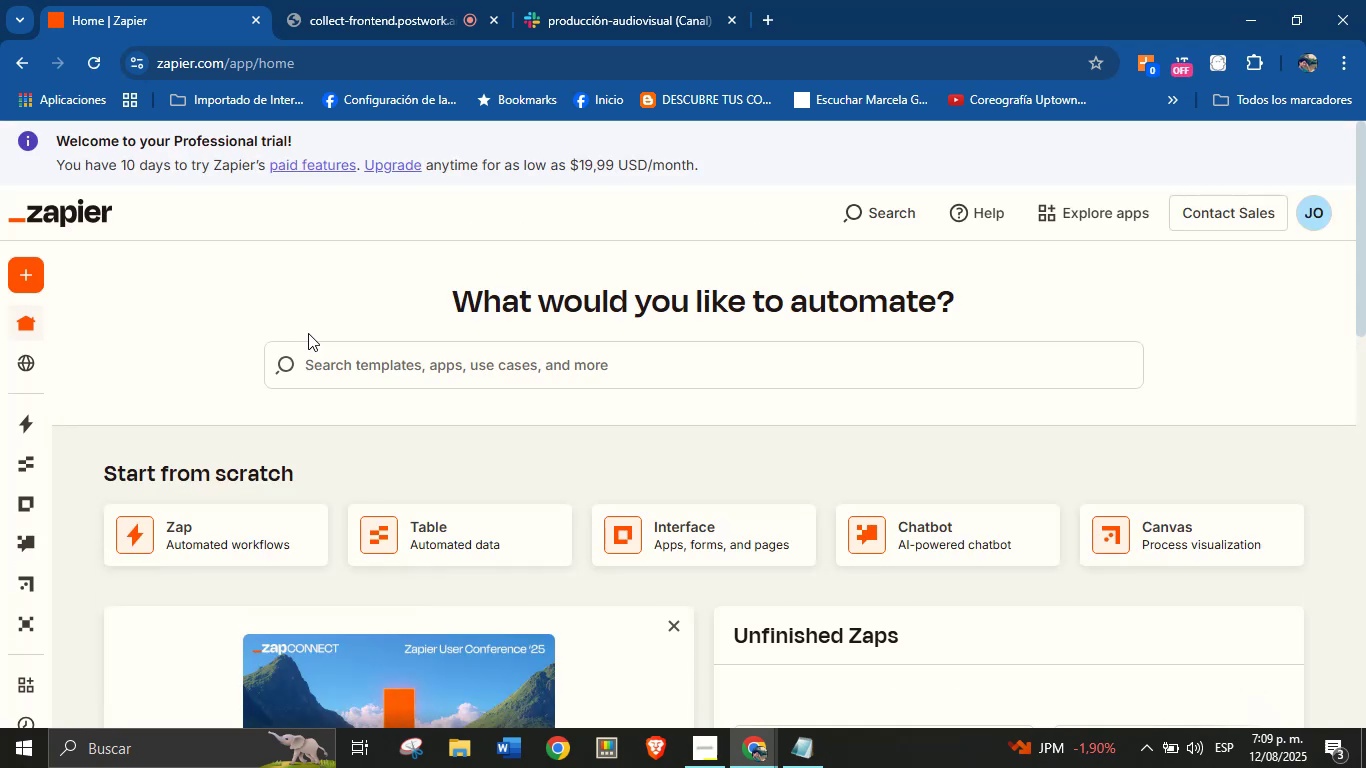 
left_click([237, 539])
 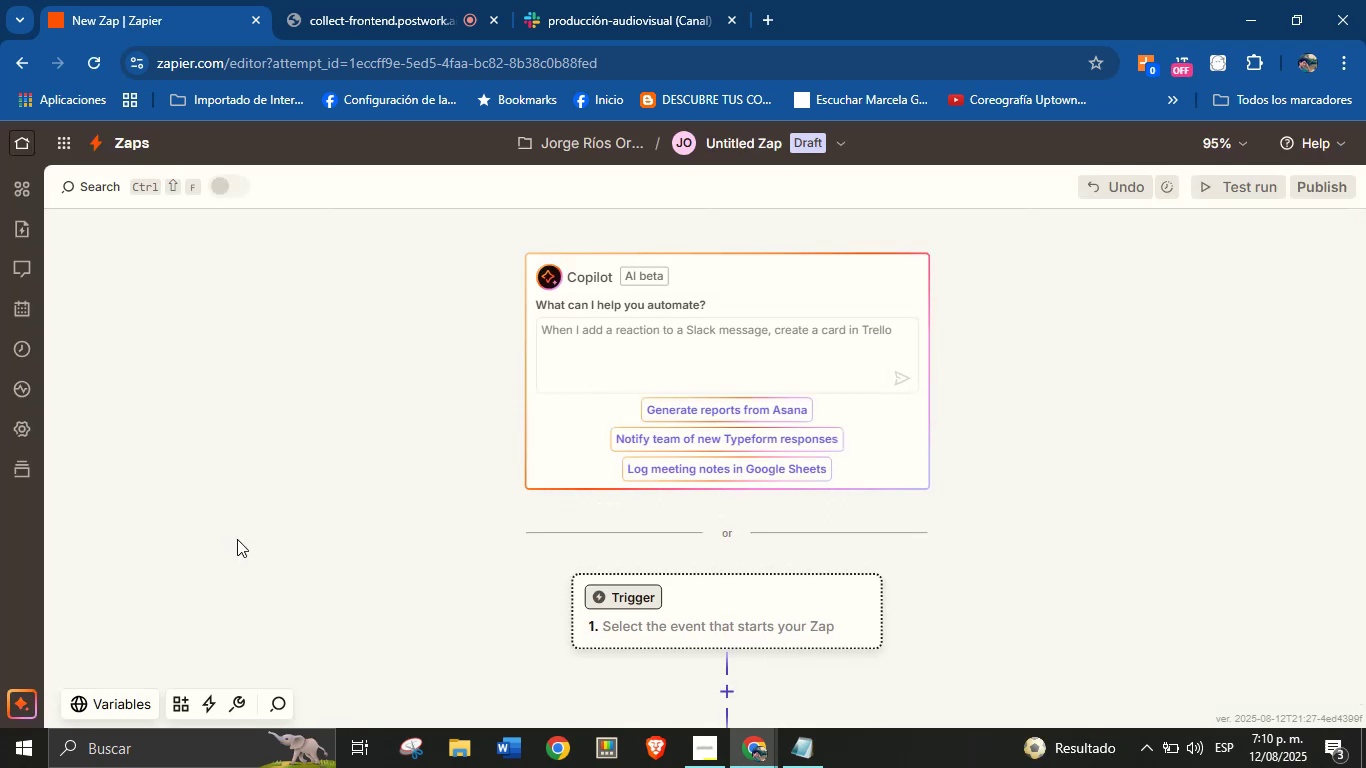 
wait(15.66)
 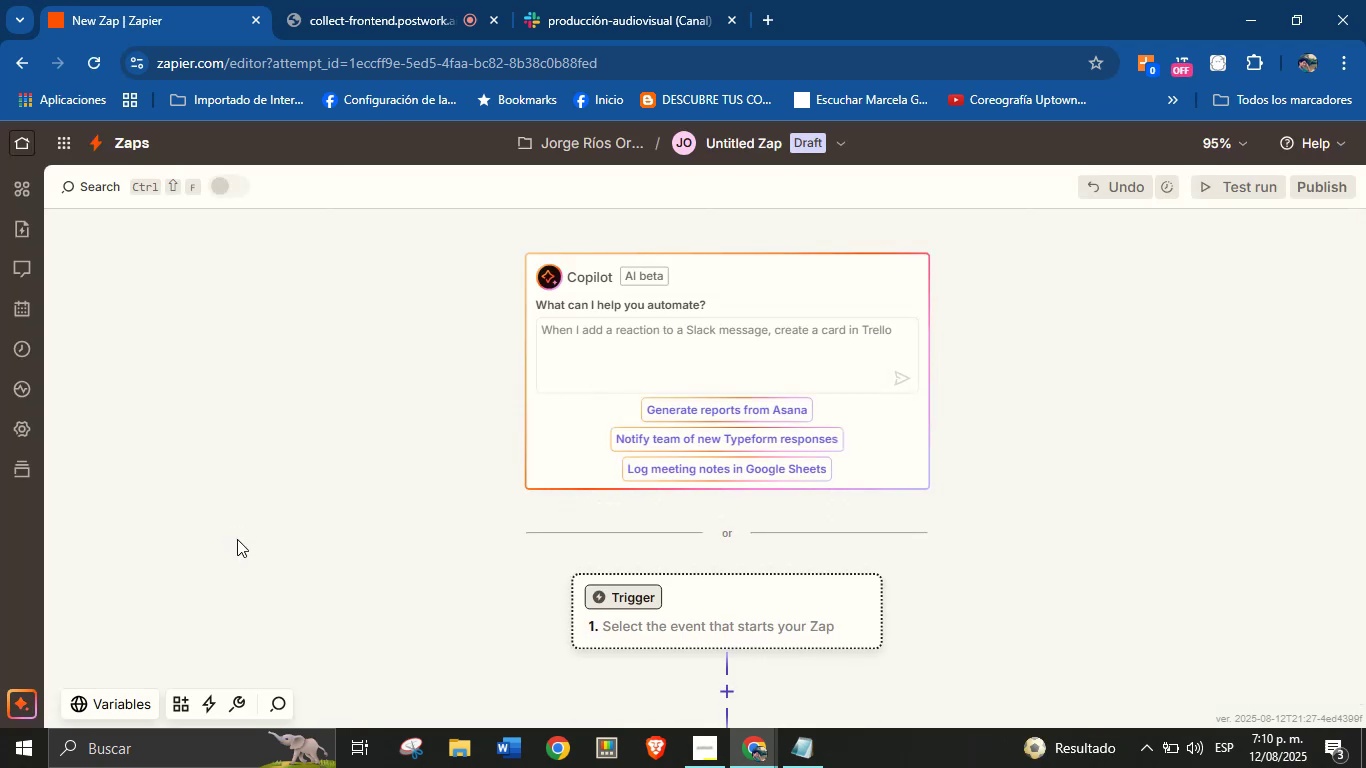 
scroll: coordinate [466, 384], scroll_direction: down, amount: 1.0
 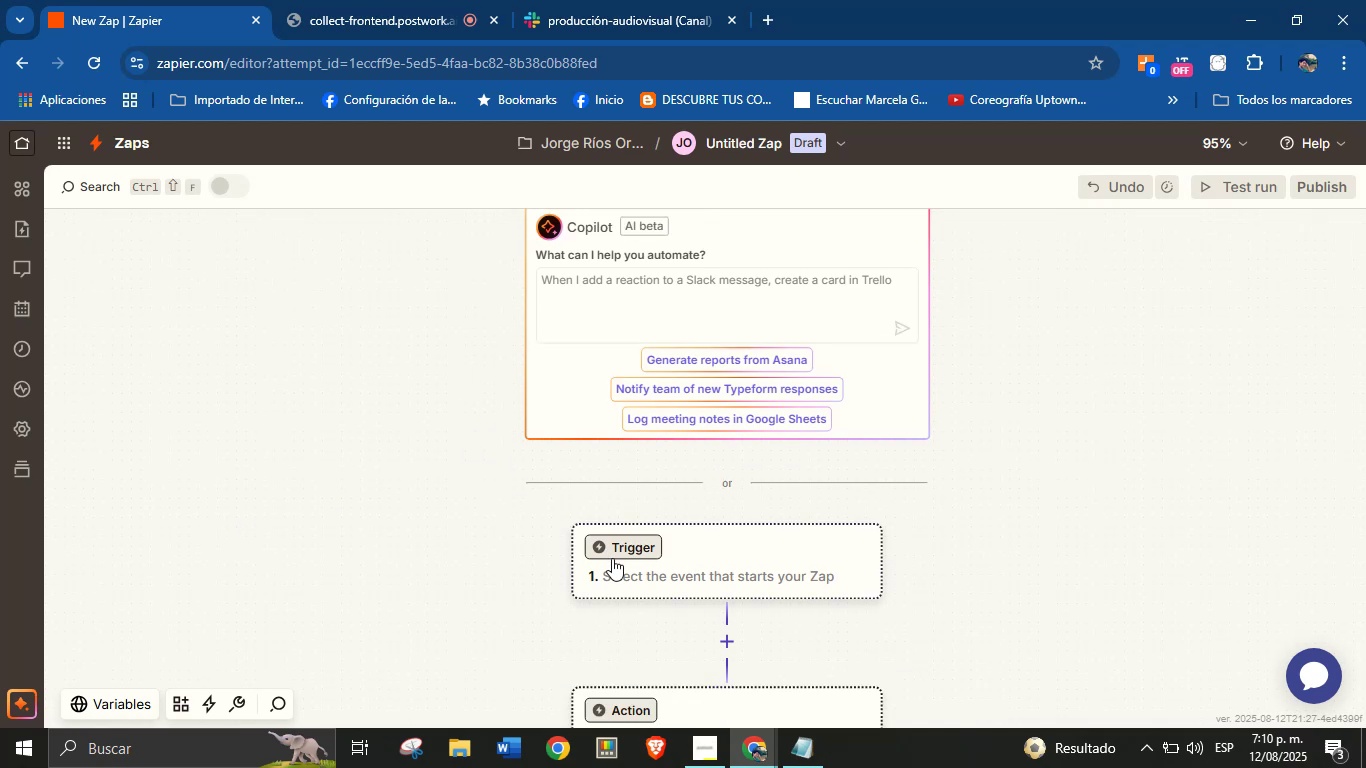 
left_click([622, 545])
 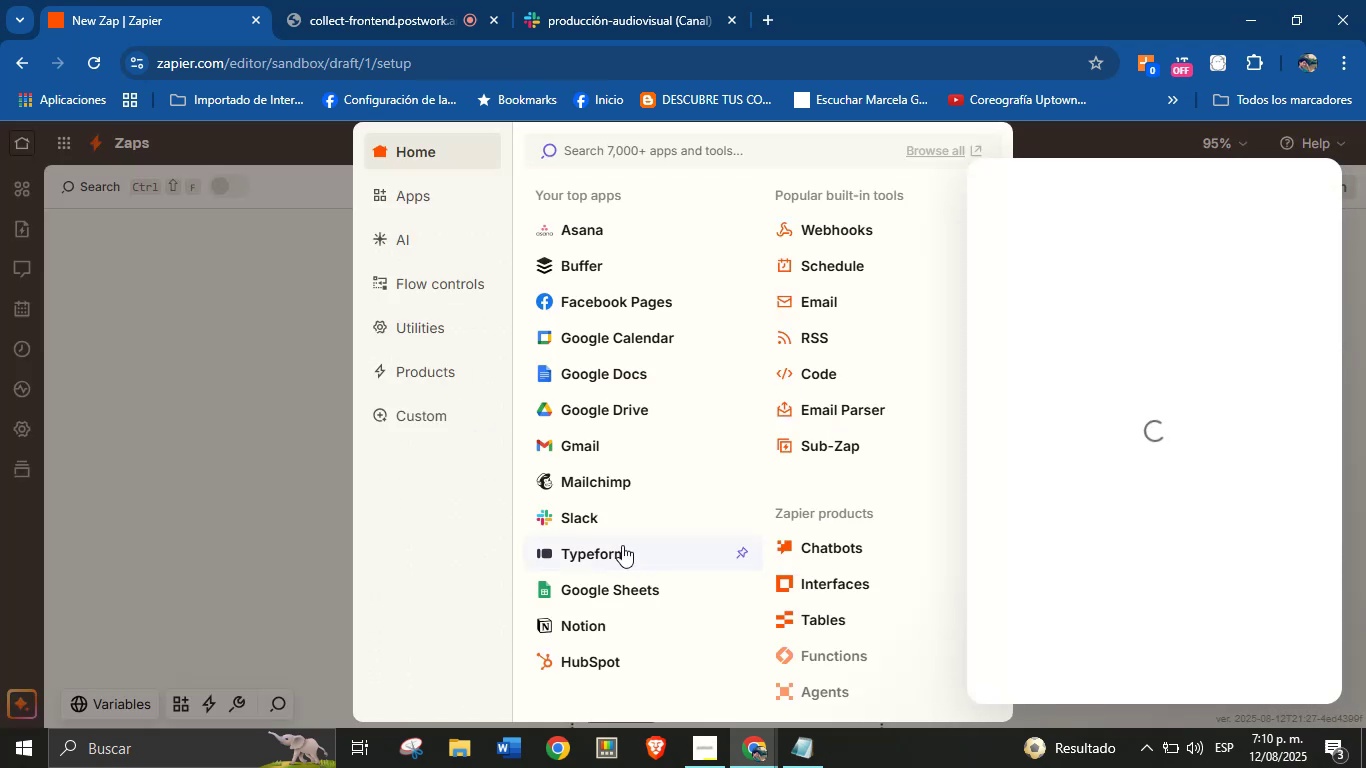 
wait(6.33)
 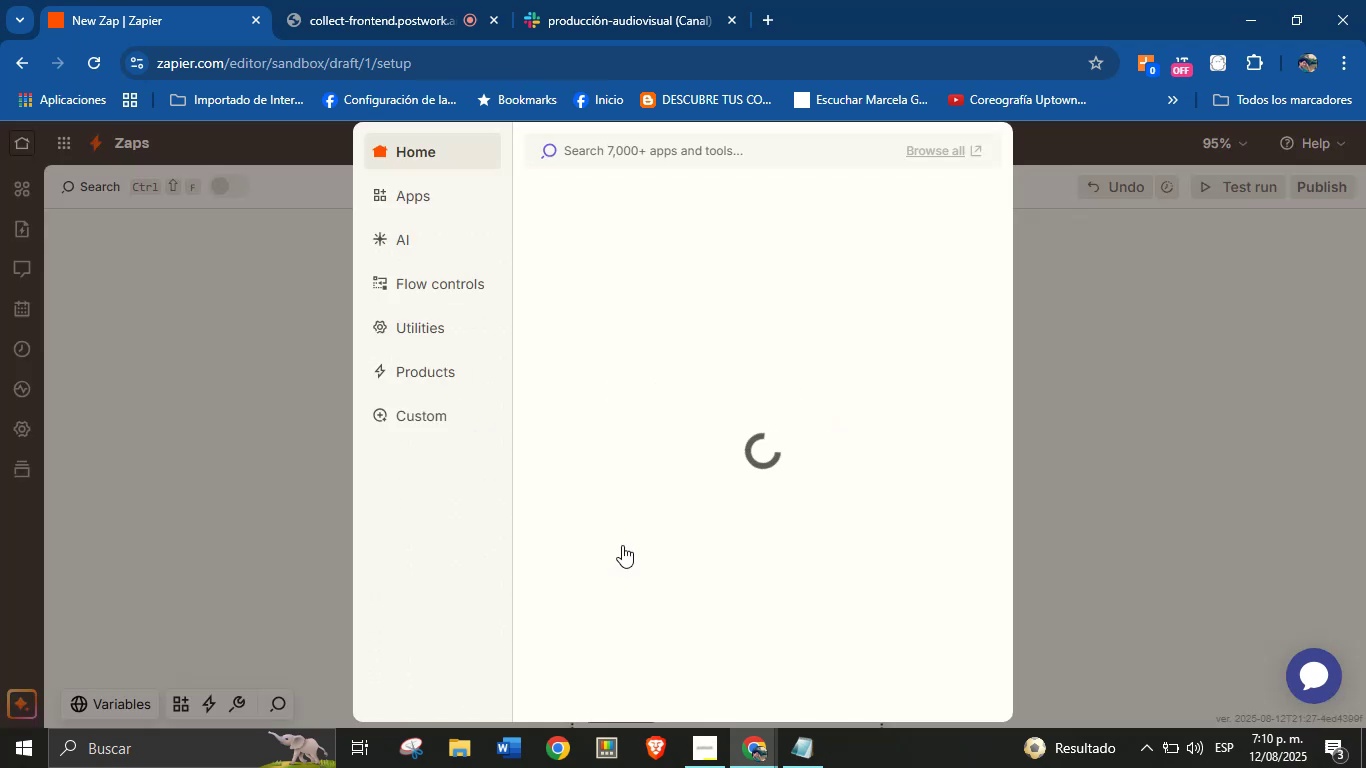 
left_click([587, 524])
 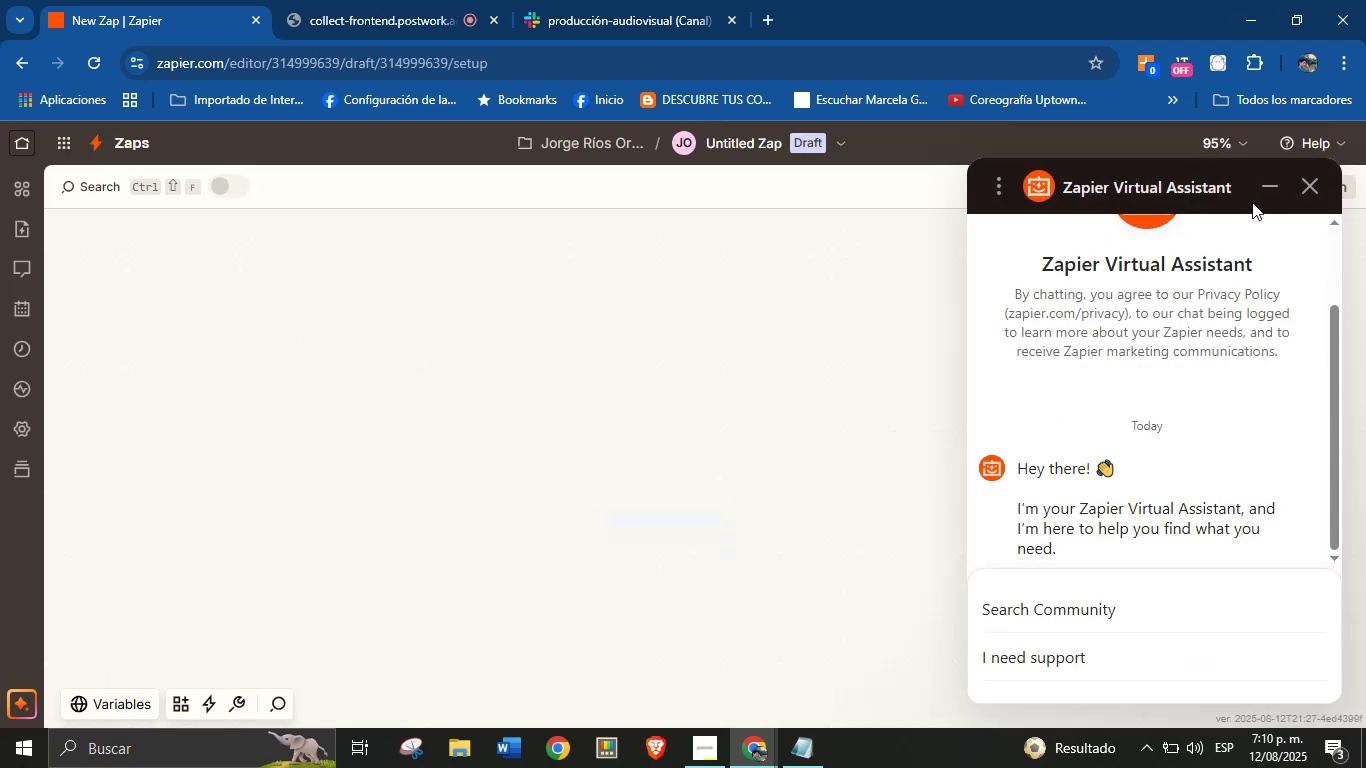 
left_click([1314, 193])
 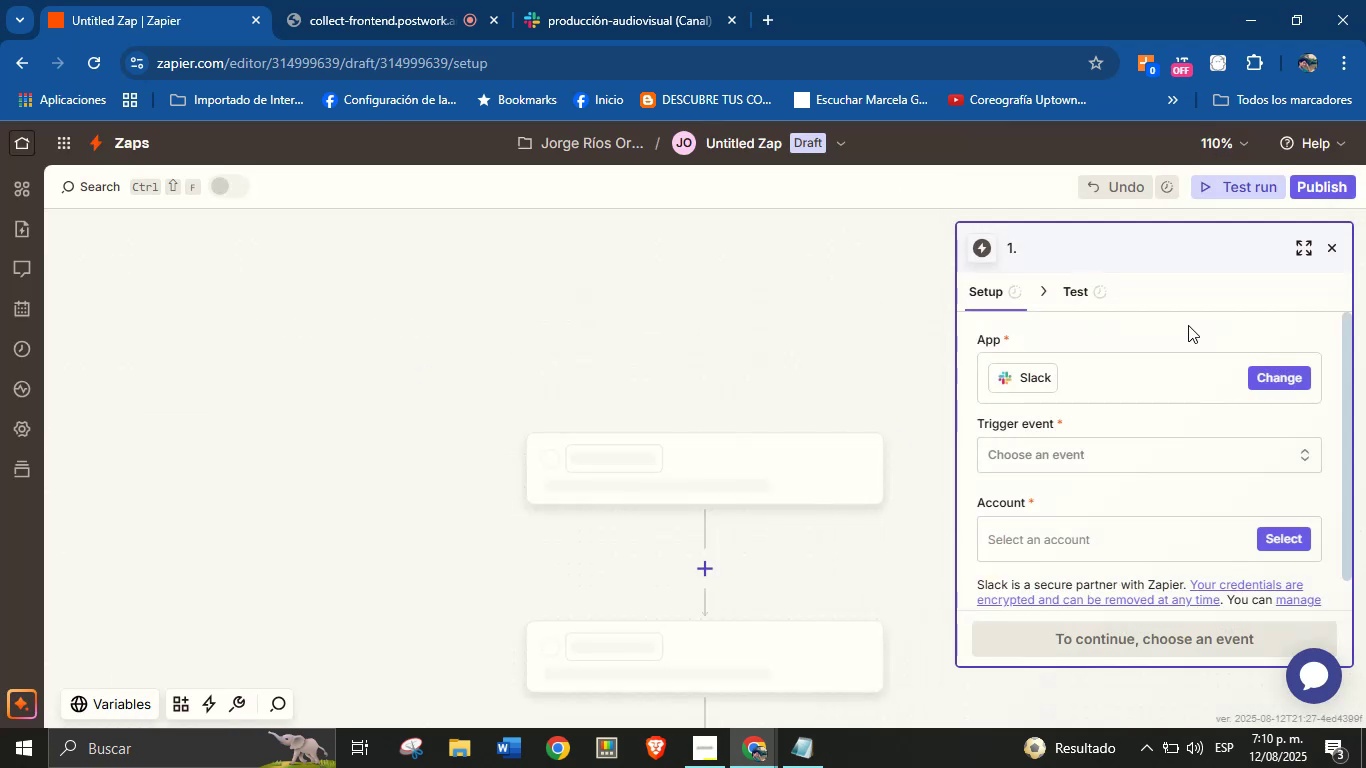 
left_click([1076, 454])
 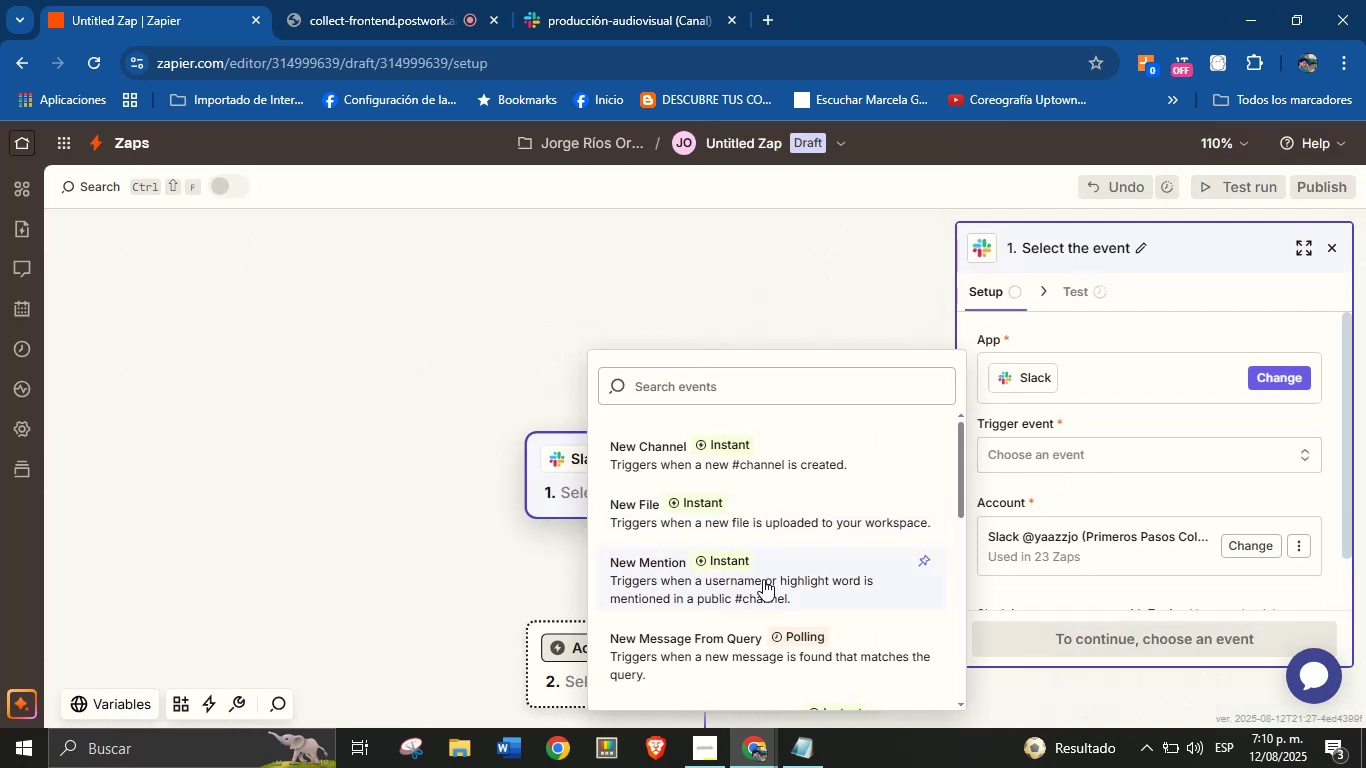 
scroll: coordinate [722, 520], scroll_direction: down, amount: 2.0
 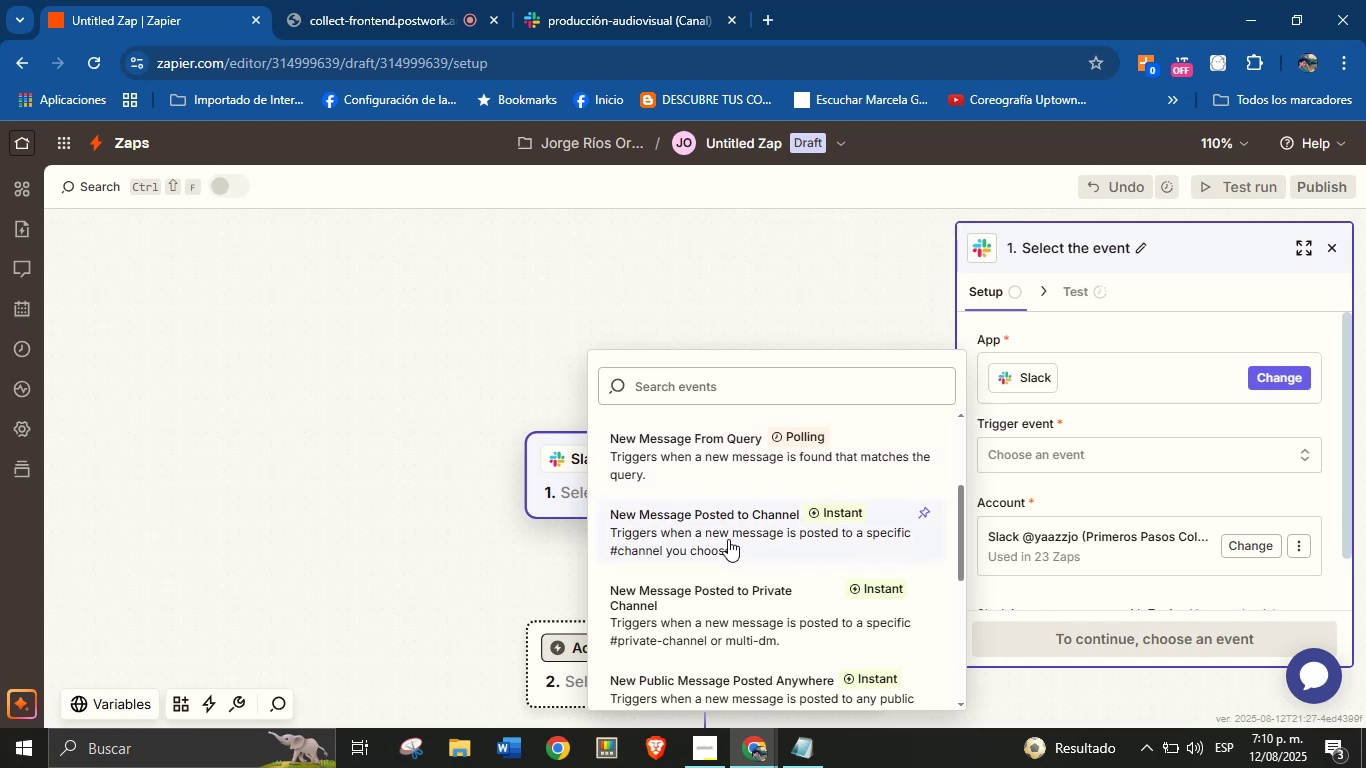 
left_click([726, 526])
 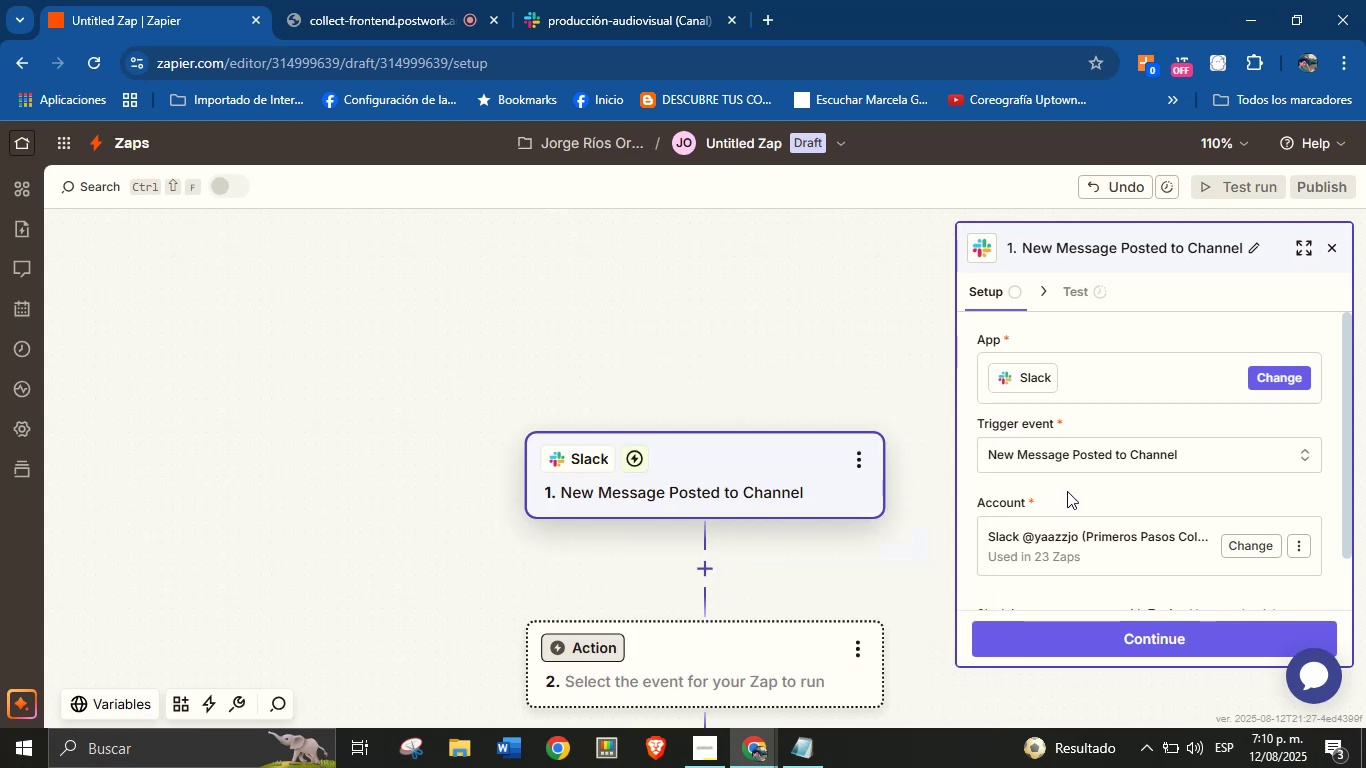 
scroll: coordinate [1074, 486], scroll_direction: down, amount: 1.0
 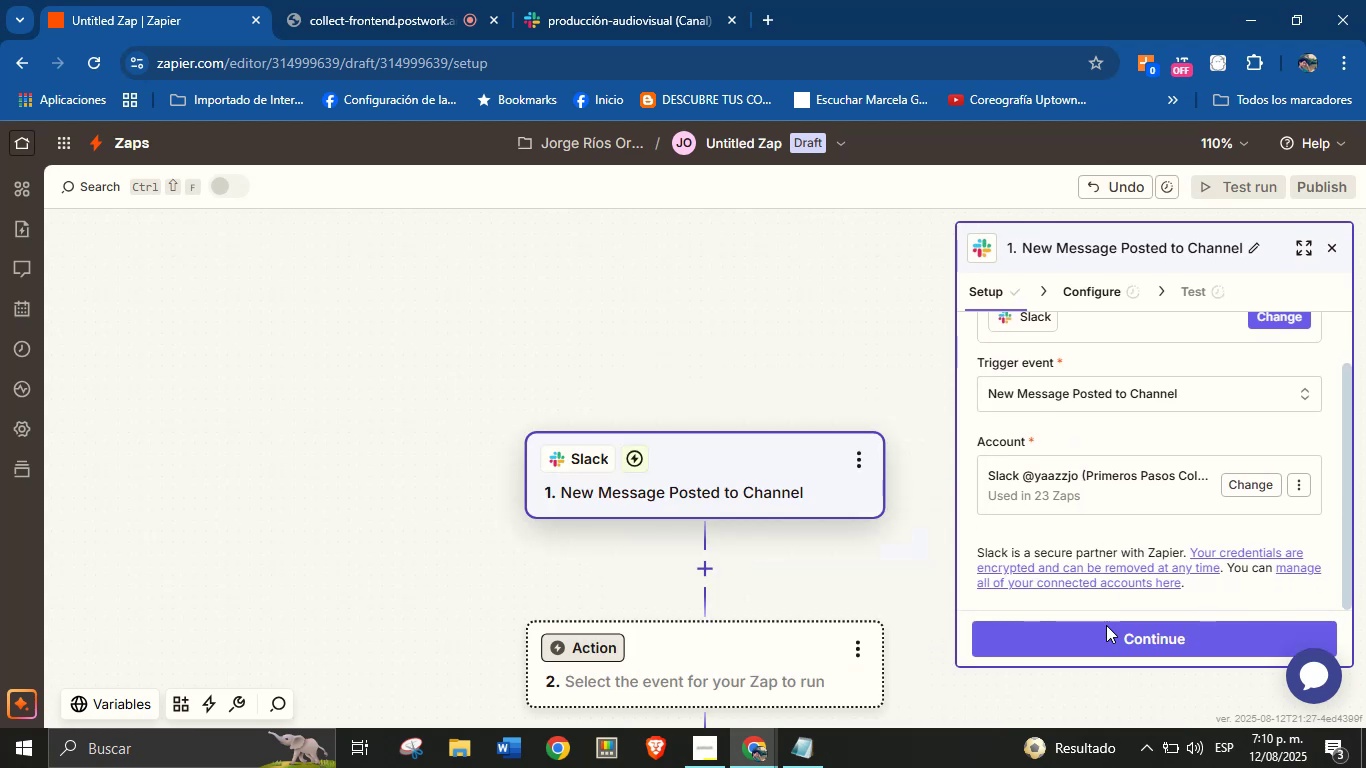 
left_click([1106, 632])
 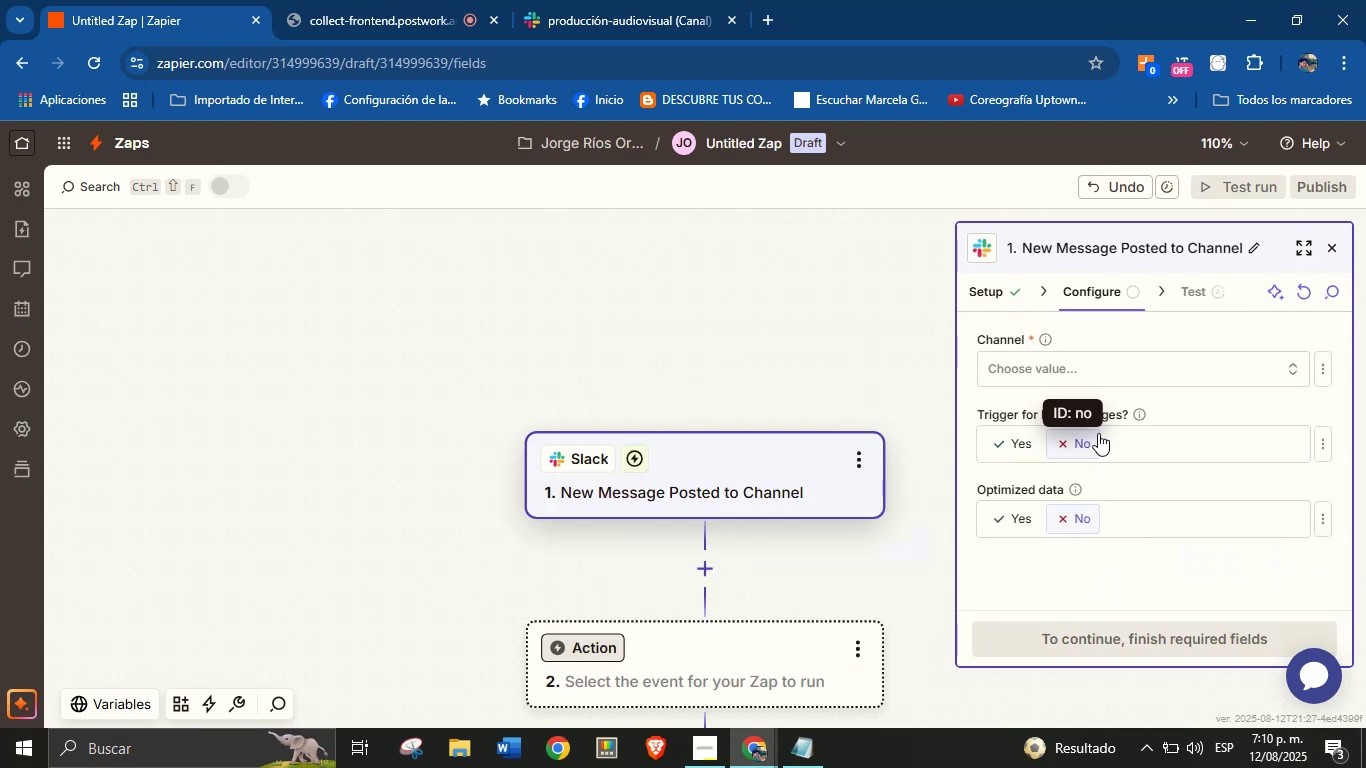 
left_click([1099, 376])
 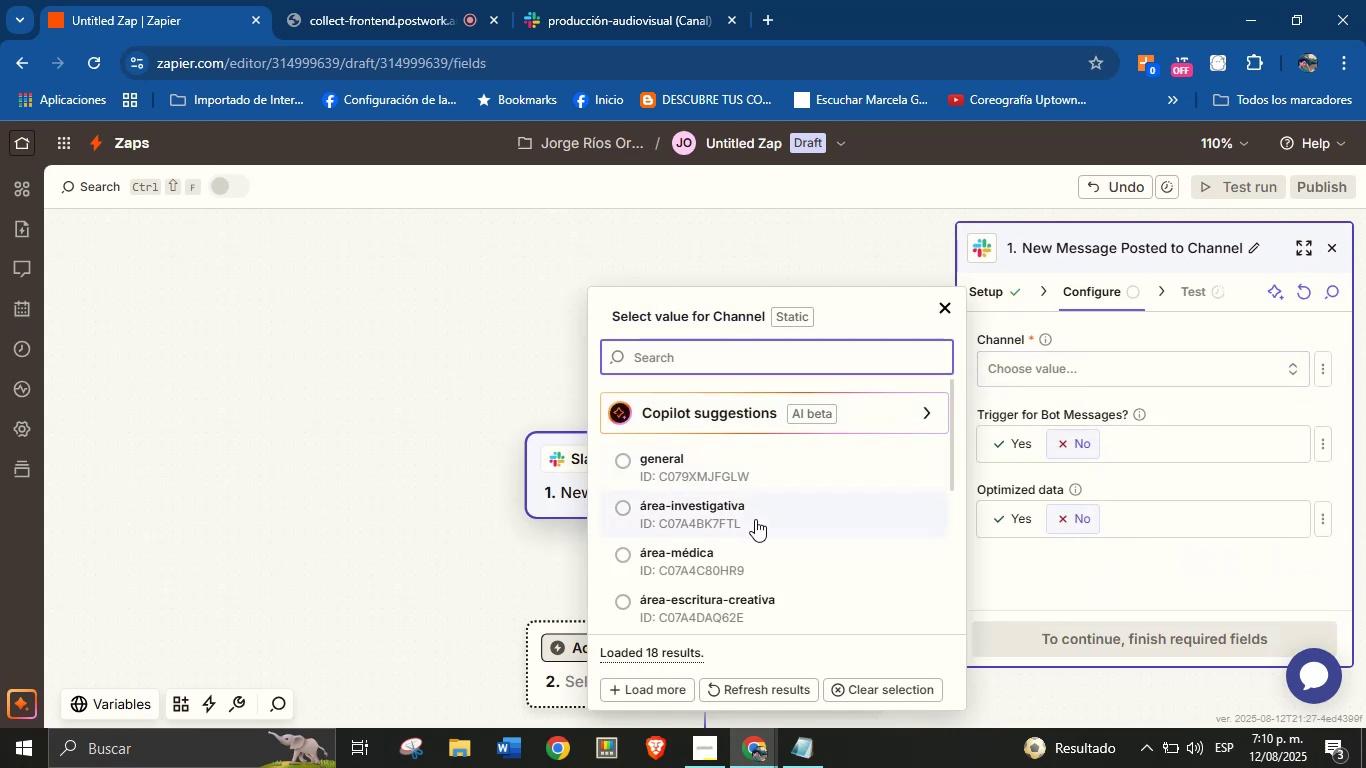 
scroll: coordinate [786, 485], scroll_direction: down, amount: 6.0
 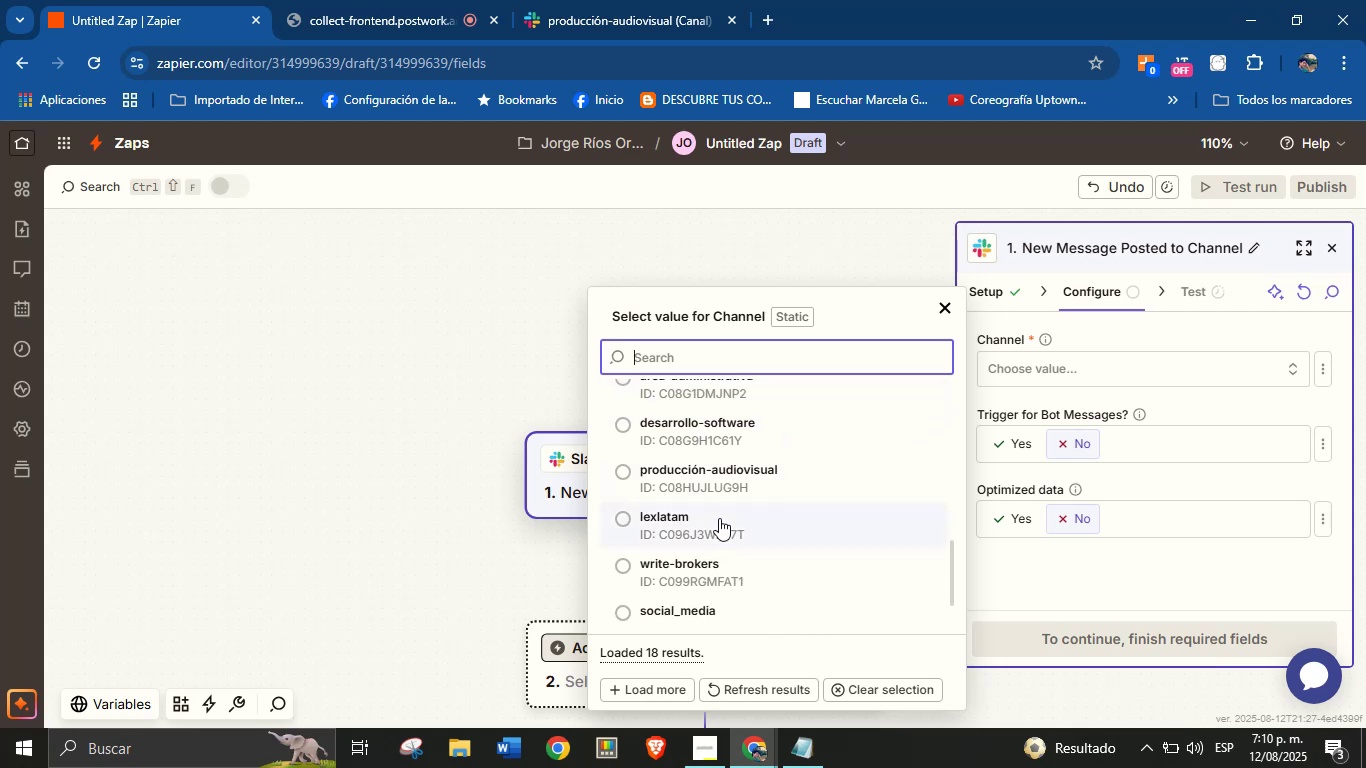 
left_click([715, 522])
 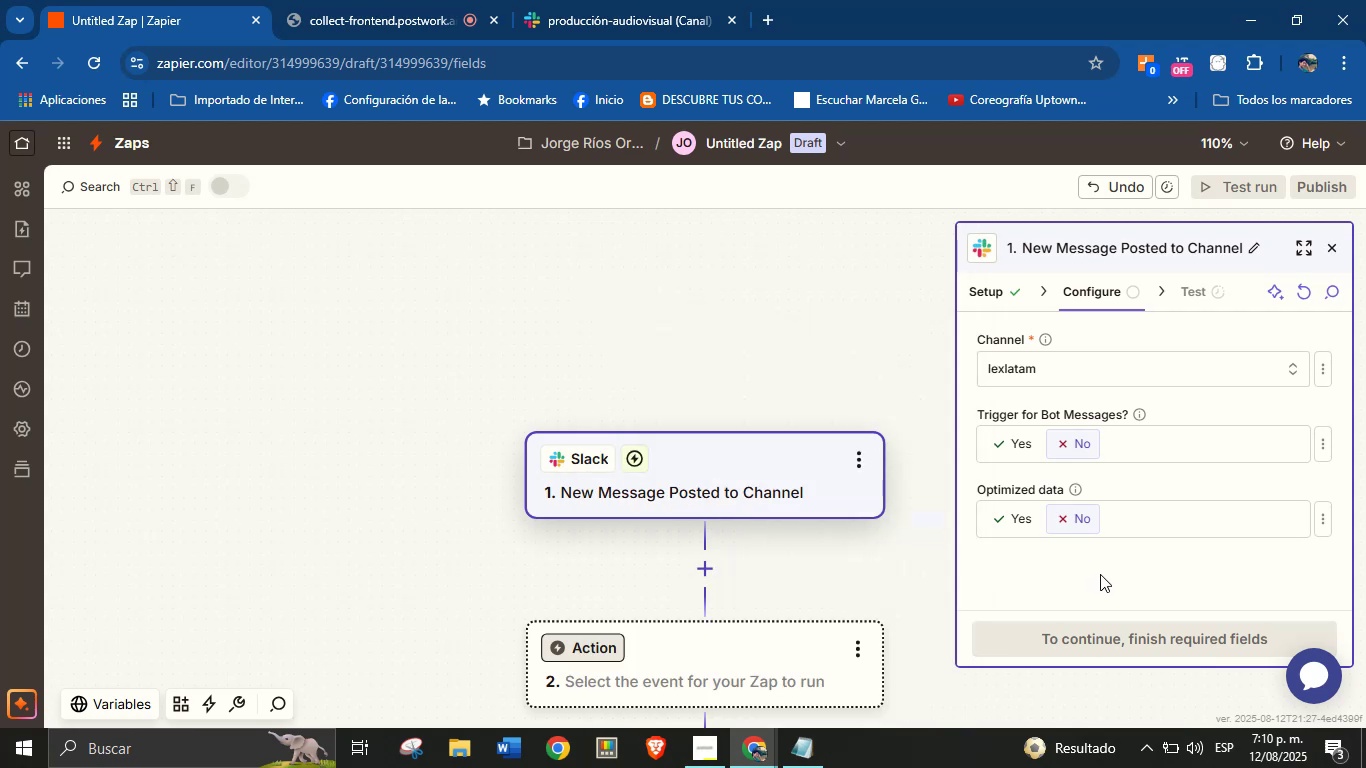 
left_click([1106, 574])
 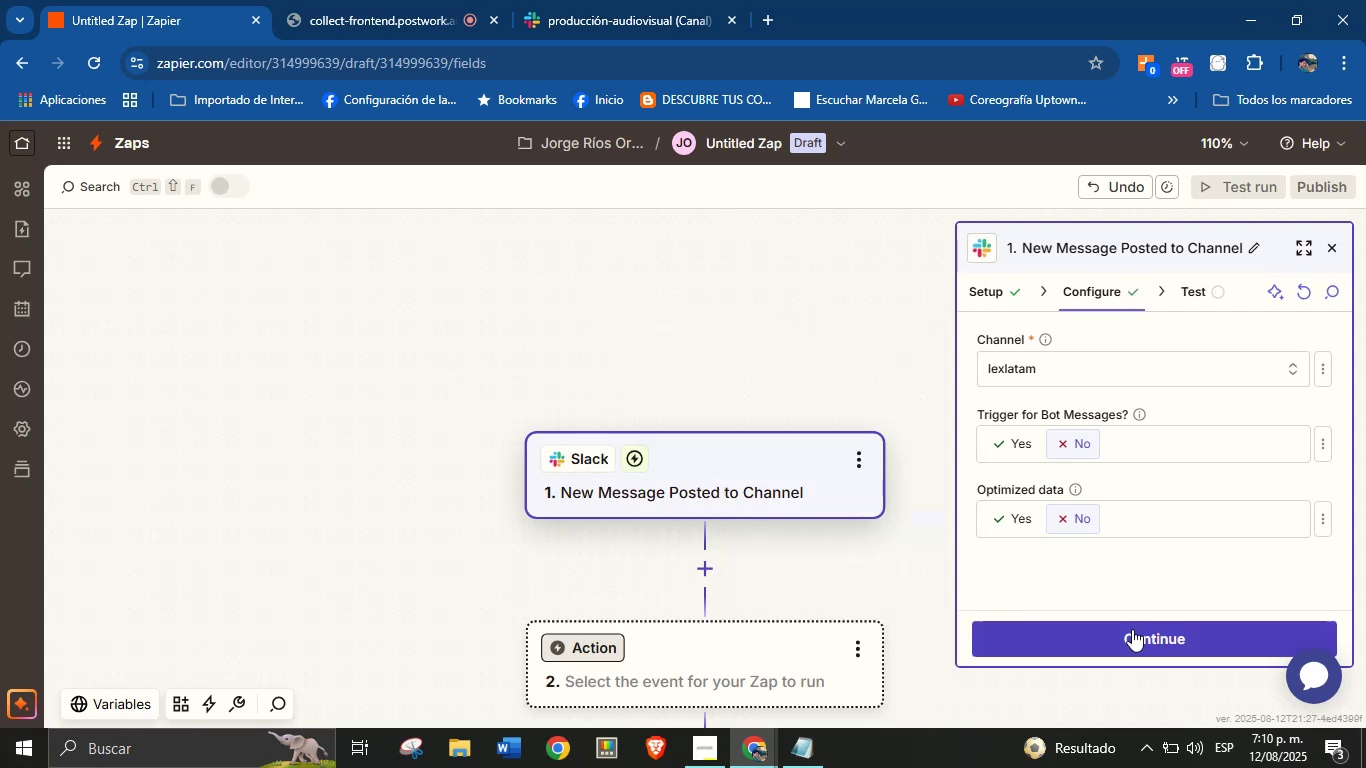 
left_click([1132, 634])
 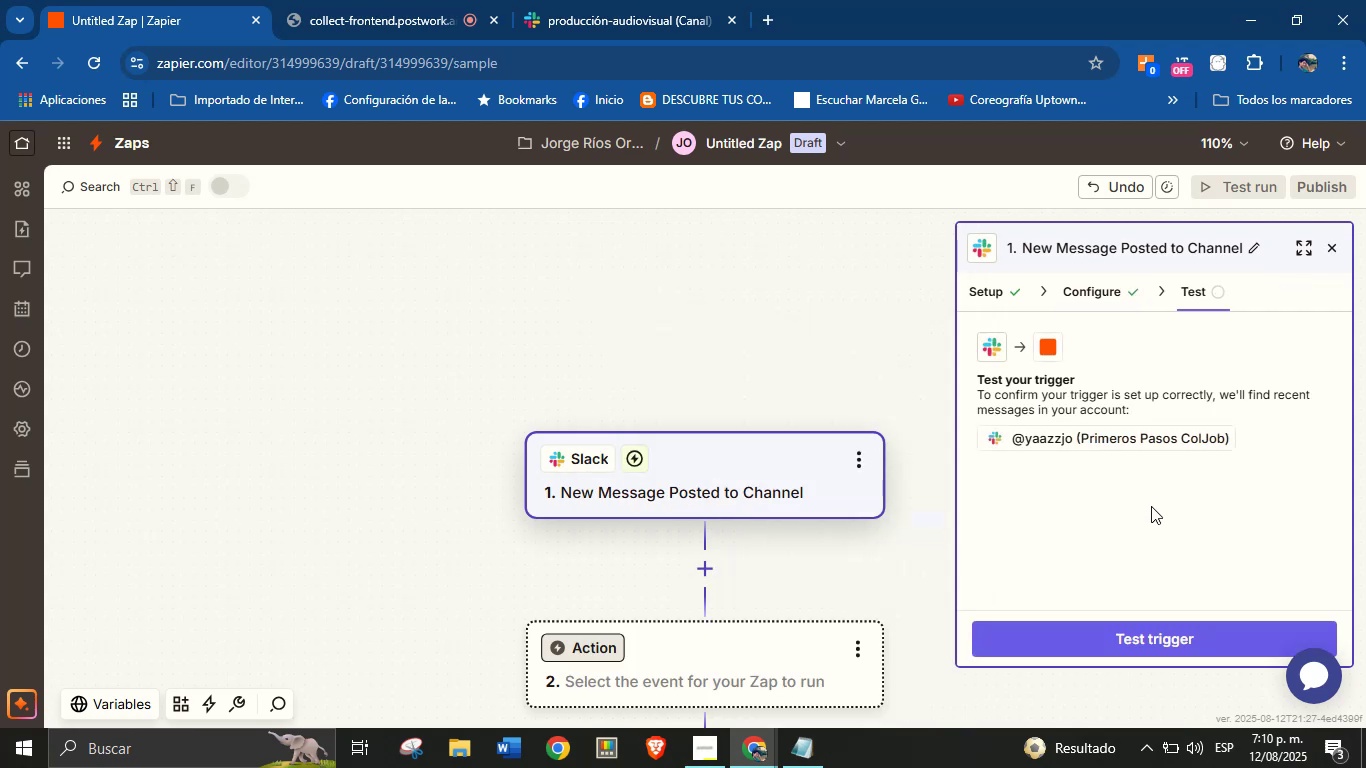 
left_click([1138, 634])
 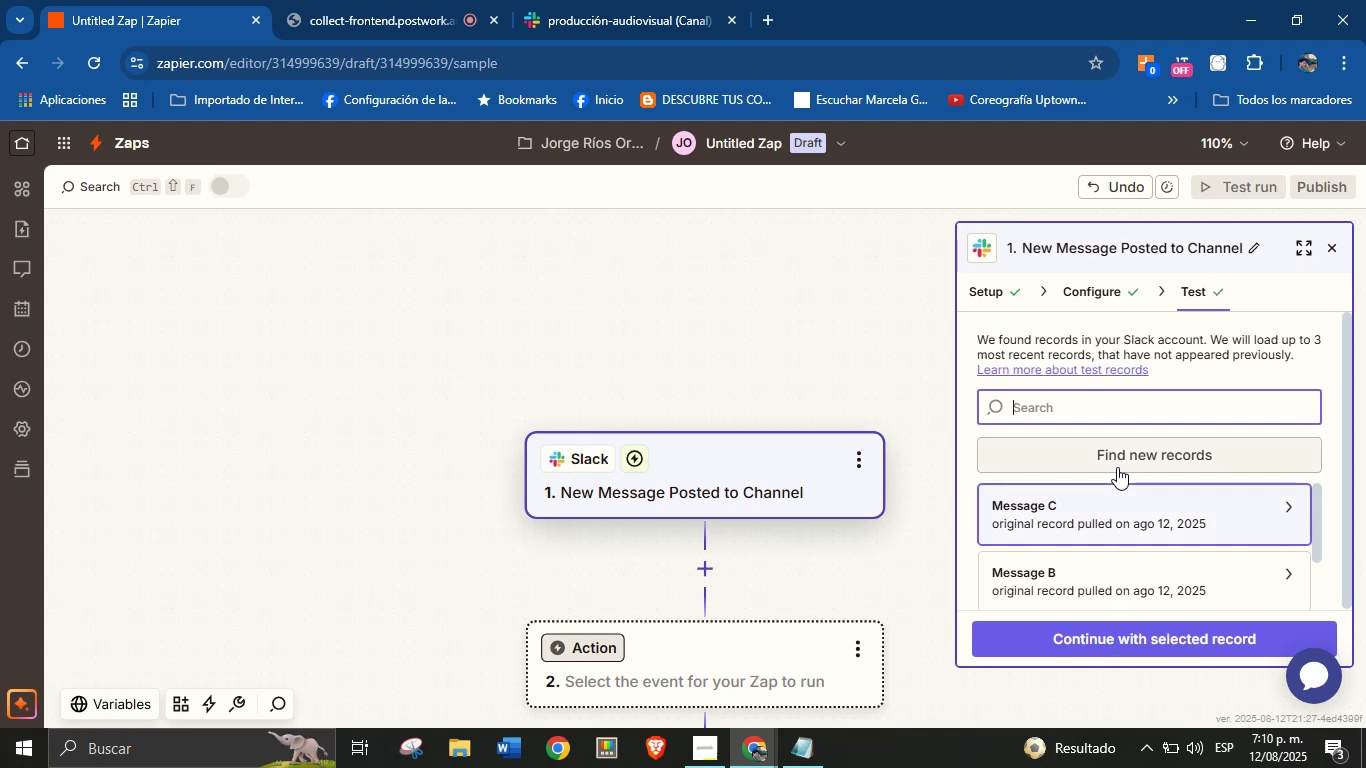 
wait(13.02)
 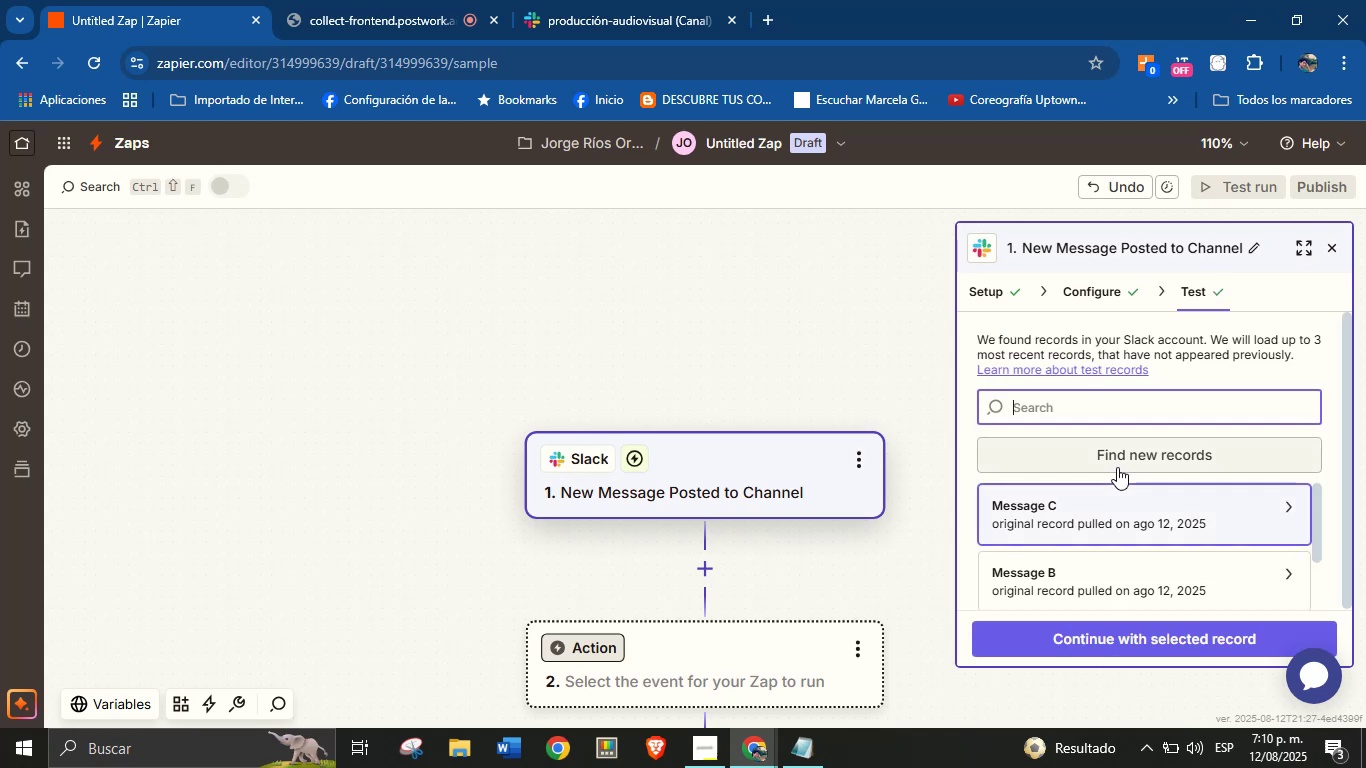 
left_click([1114, 515])
 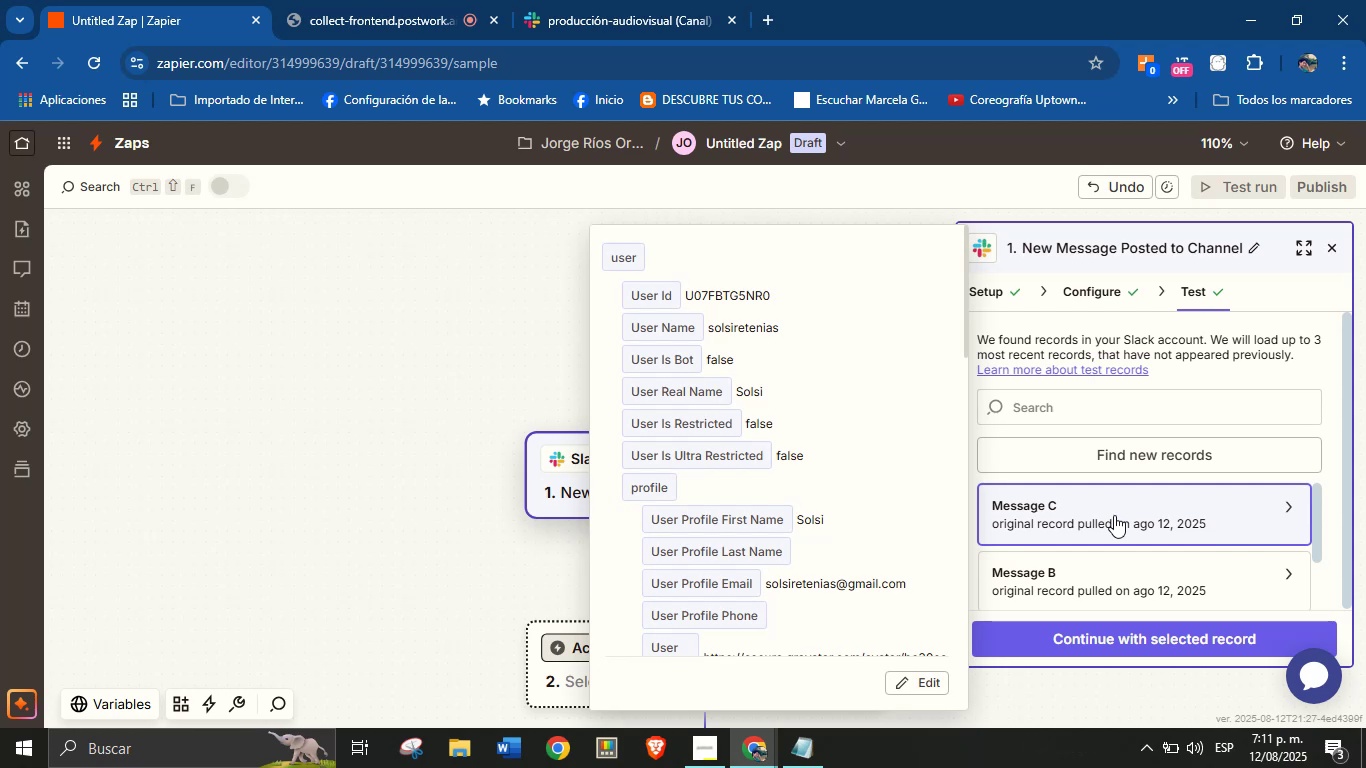 
wait(9.84)
 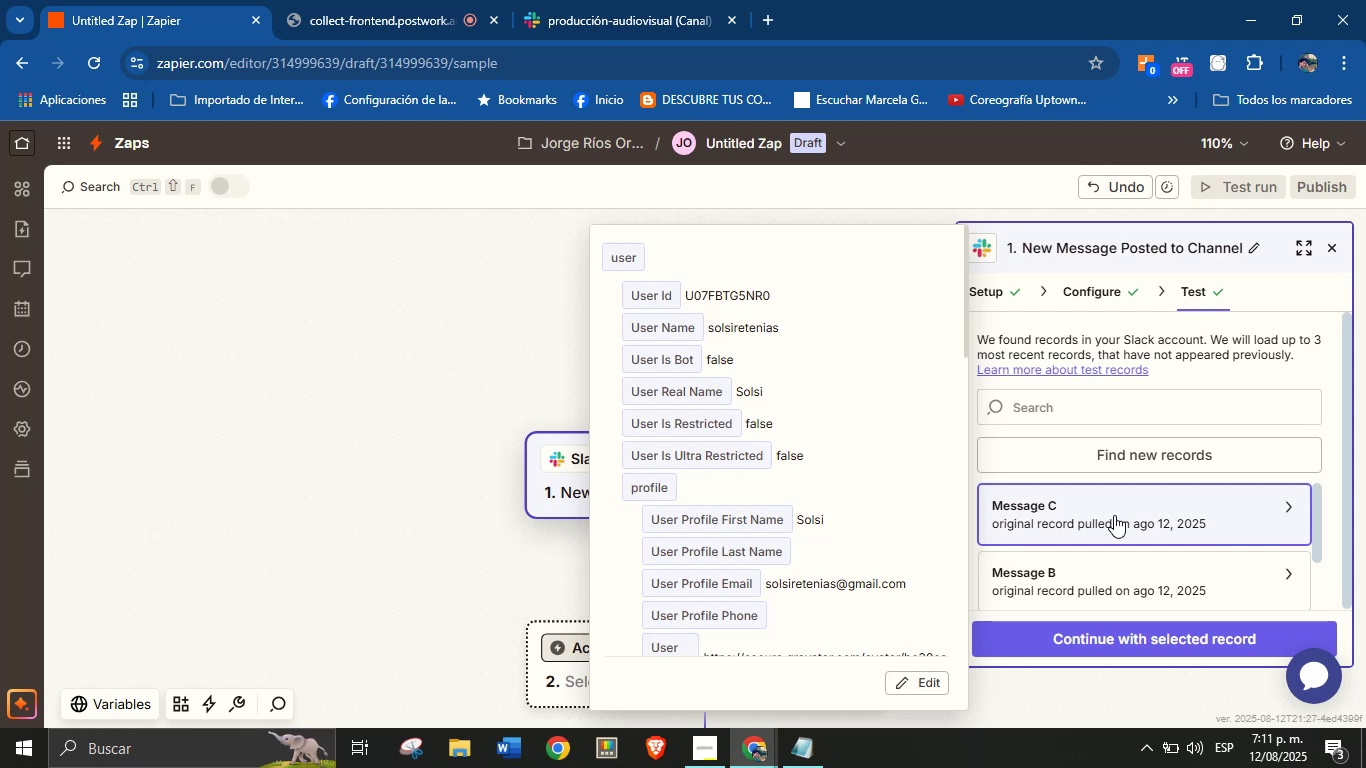 
left_click([1135, 587])
 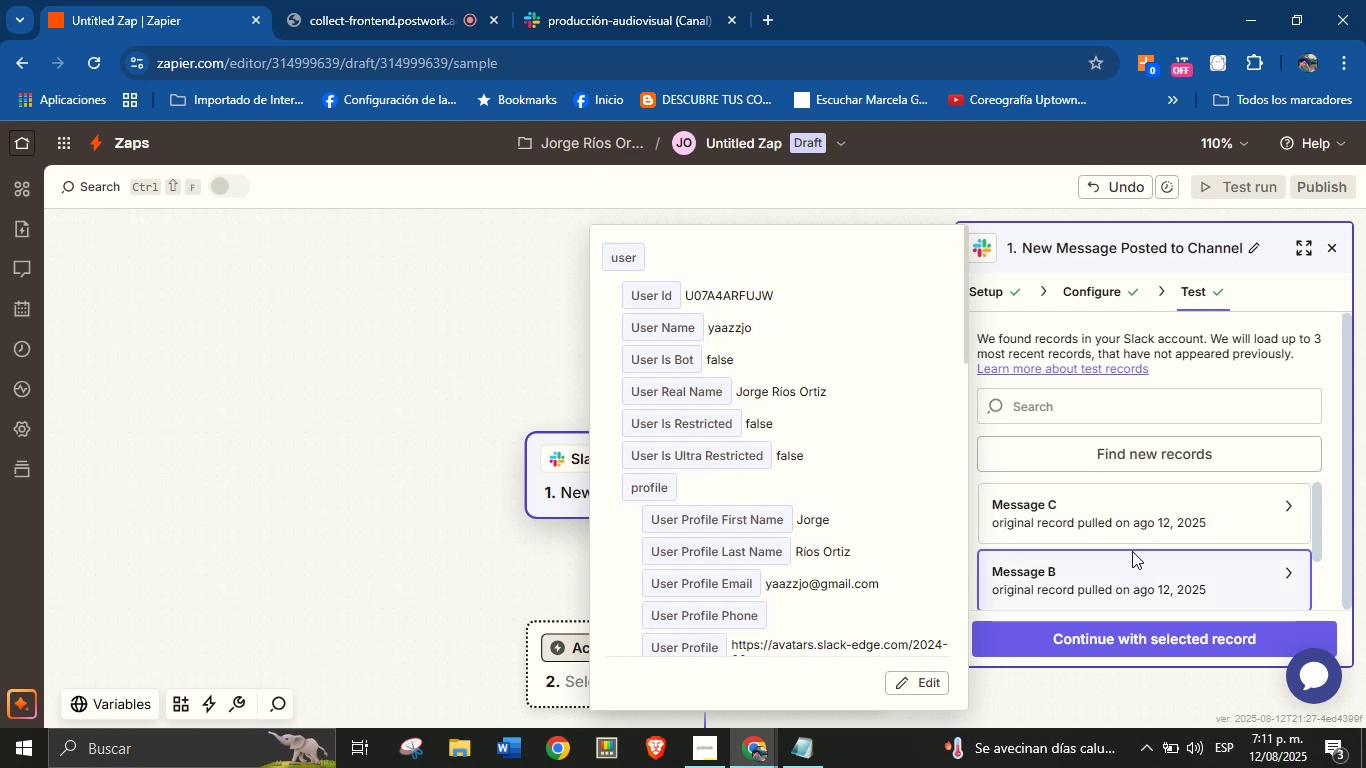 
scroll: coordinate [1149, 492], scroll_direction: down, amount: 3.0
 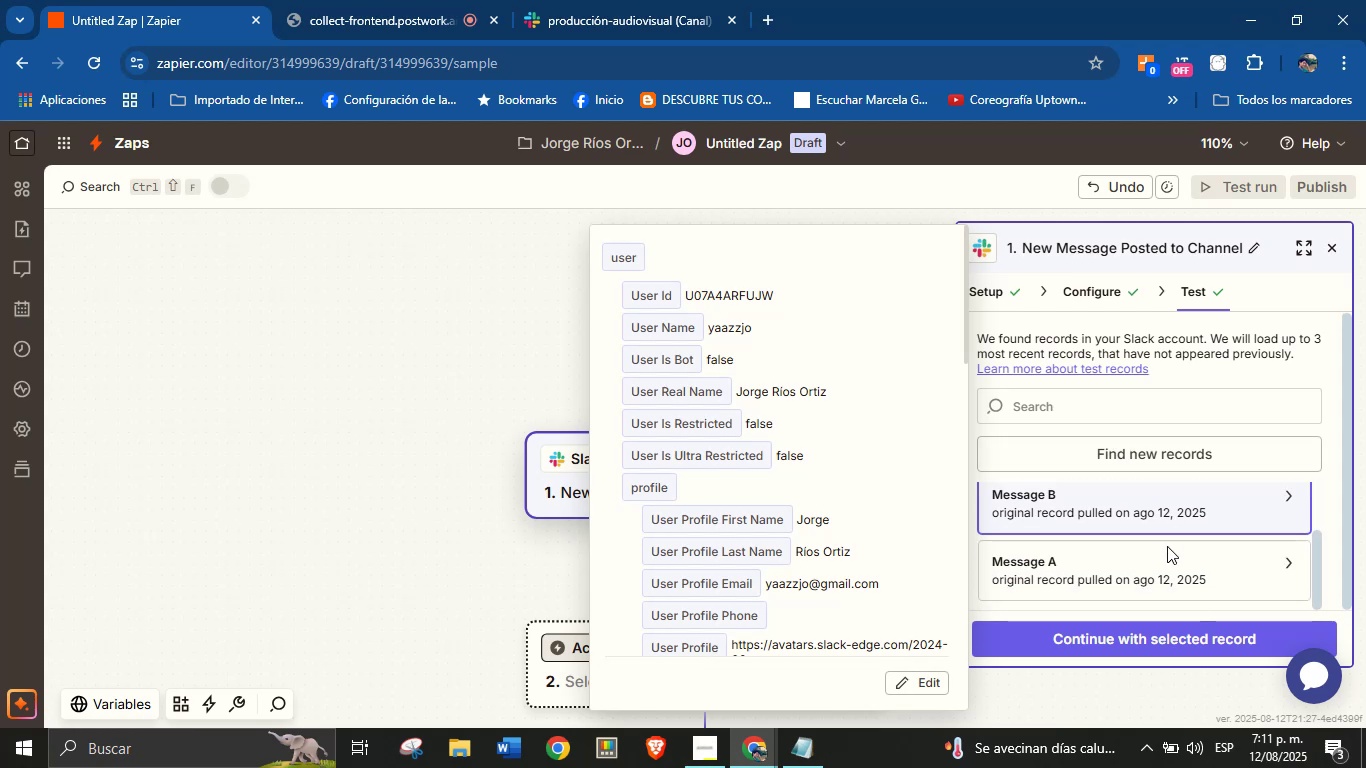 
left_click([1164, 554])
 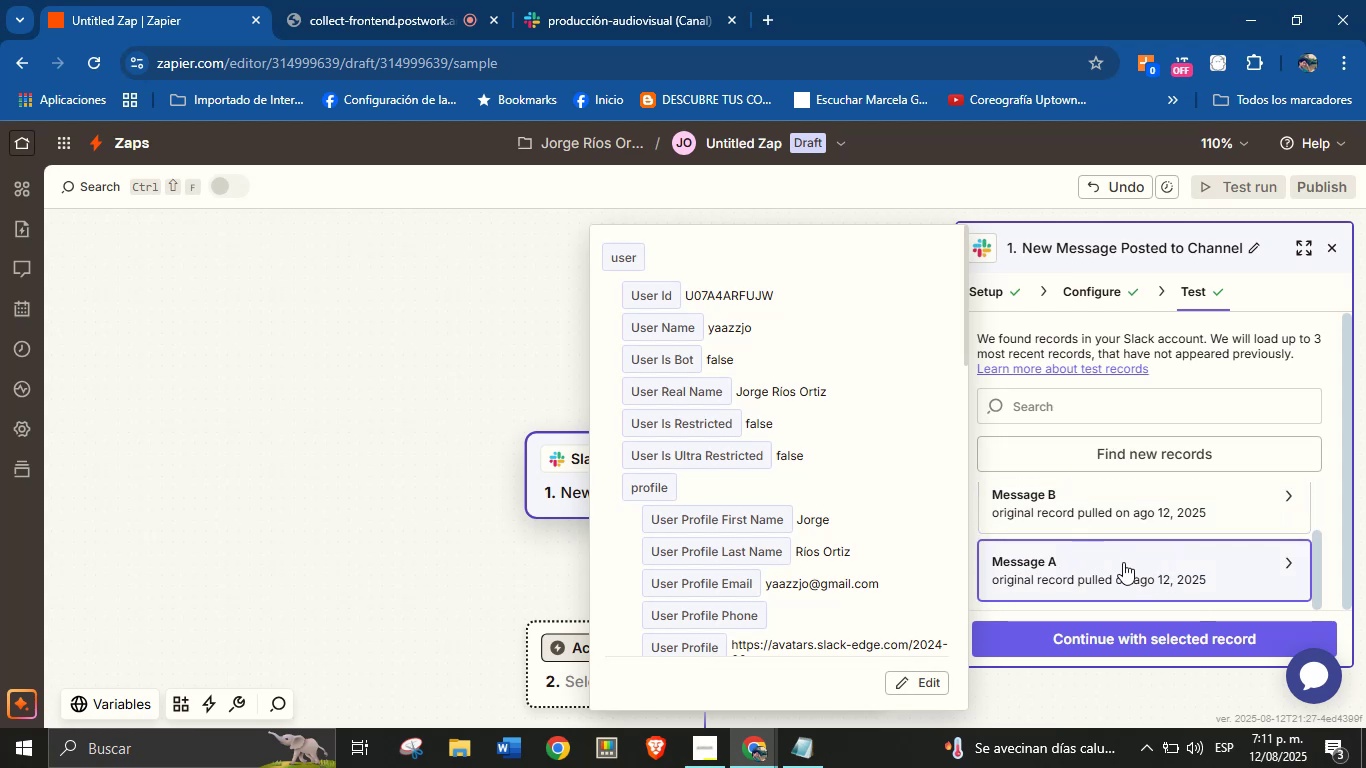 
left_click([1159, 521])
 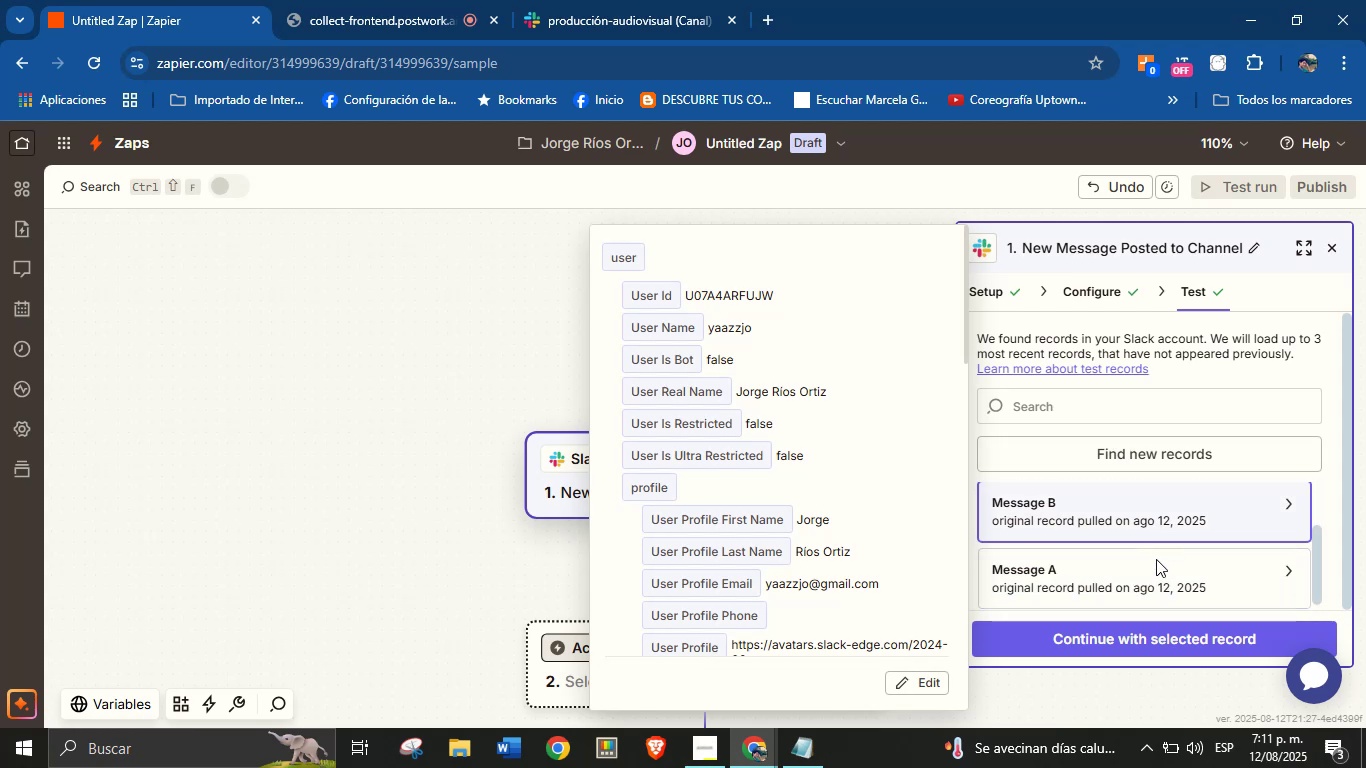 
scroll: coordinate [1156, 565], scroll_direction: down, amount: 2.0
 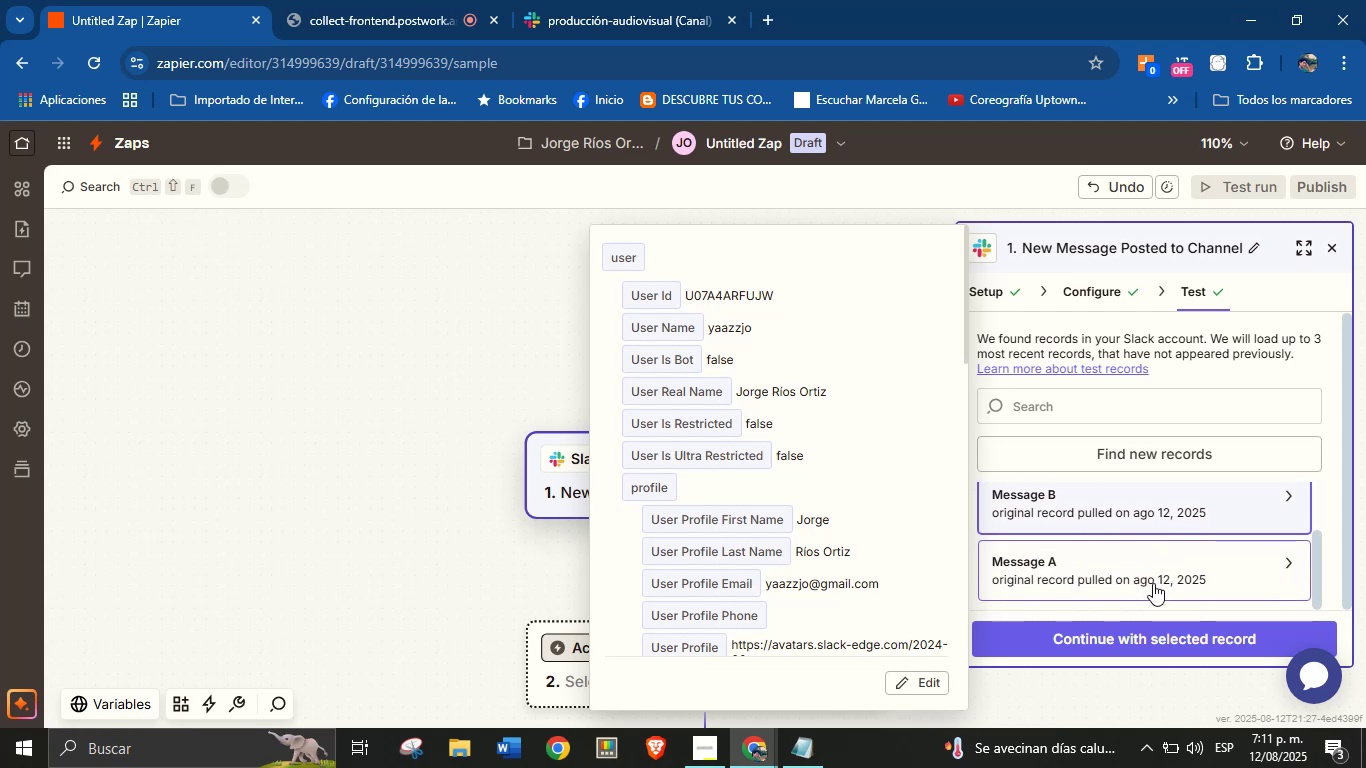 
left_click([1157, 574])
 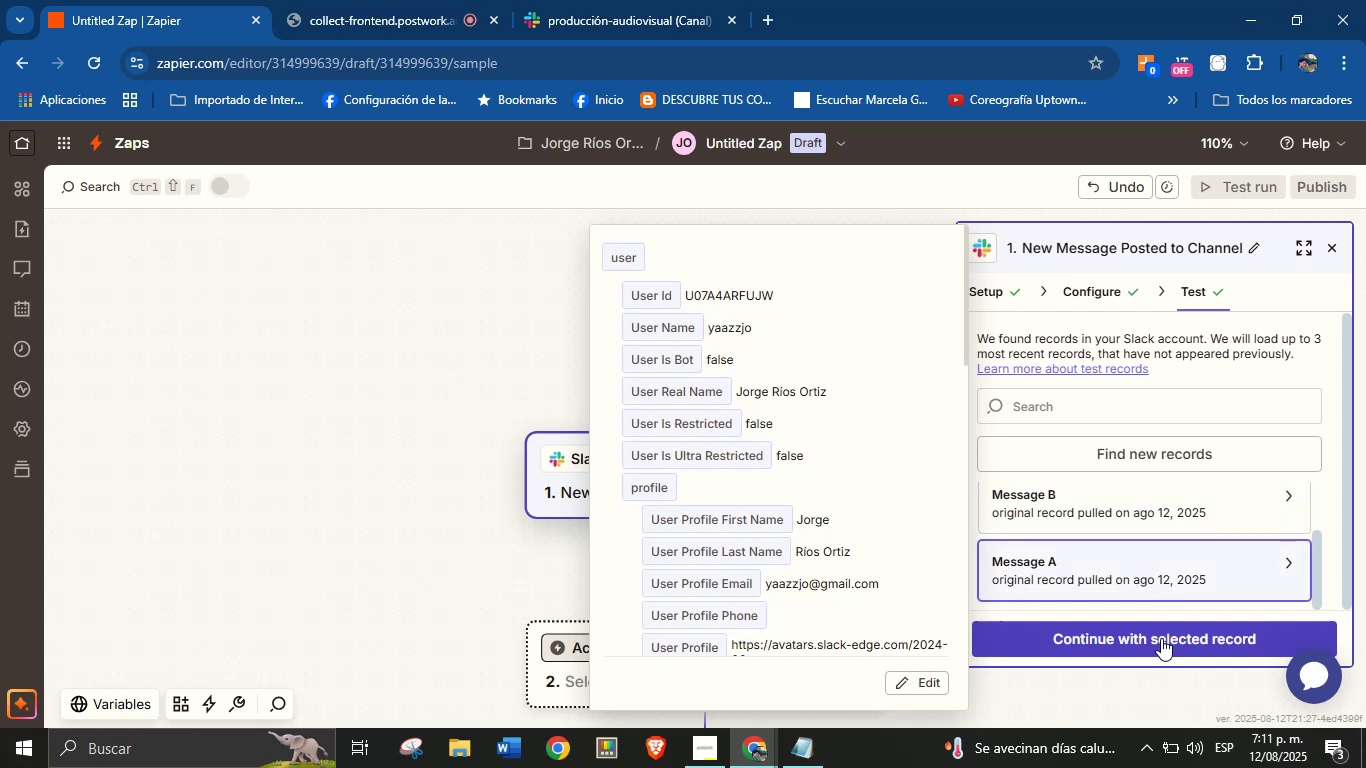 
left_click([1161, 640])
 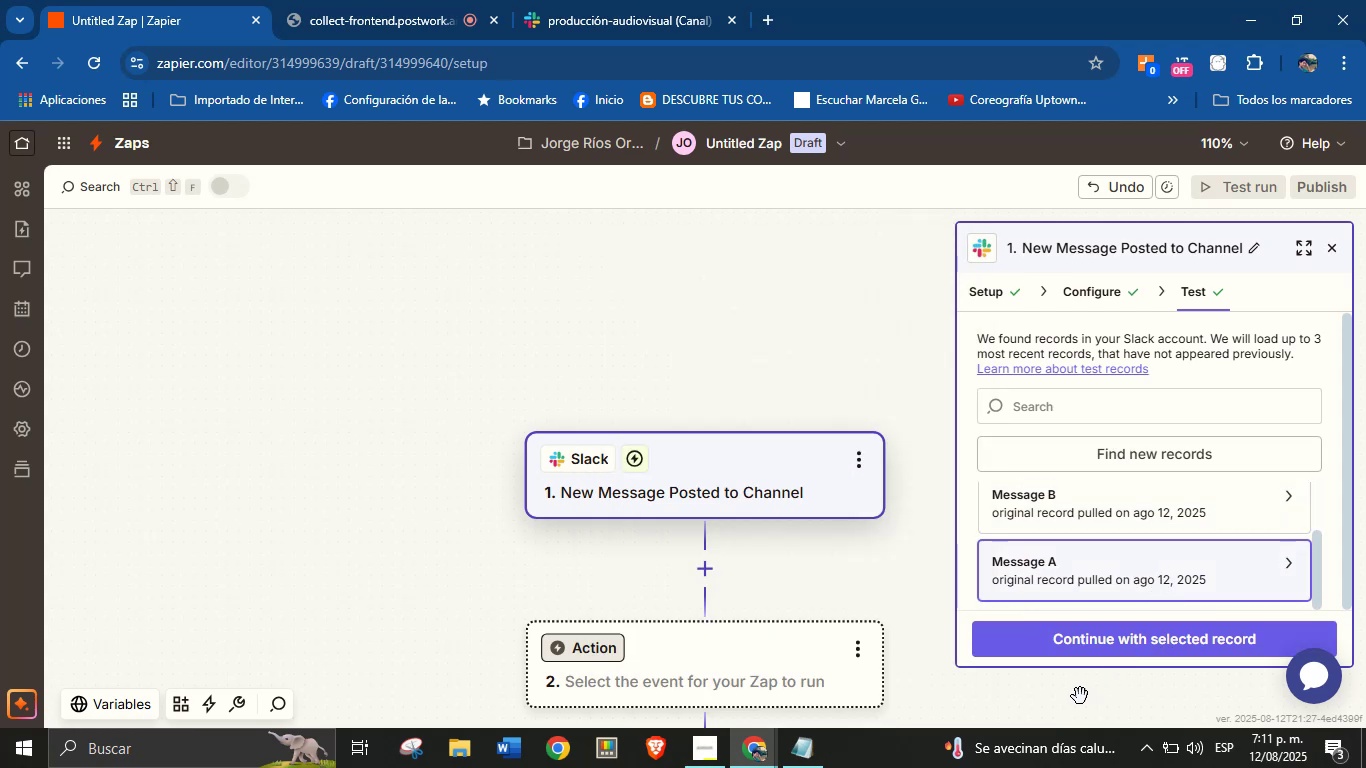 
left_click([1114, 642])
 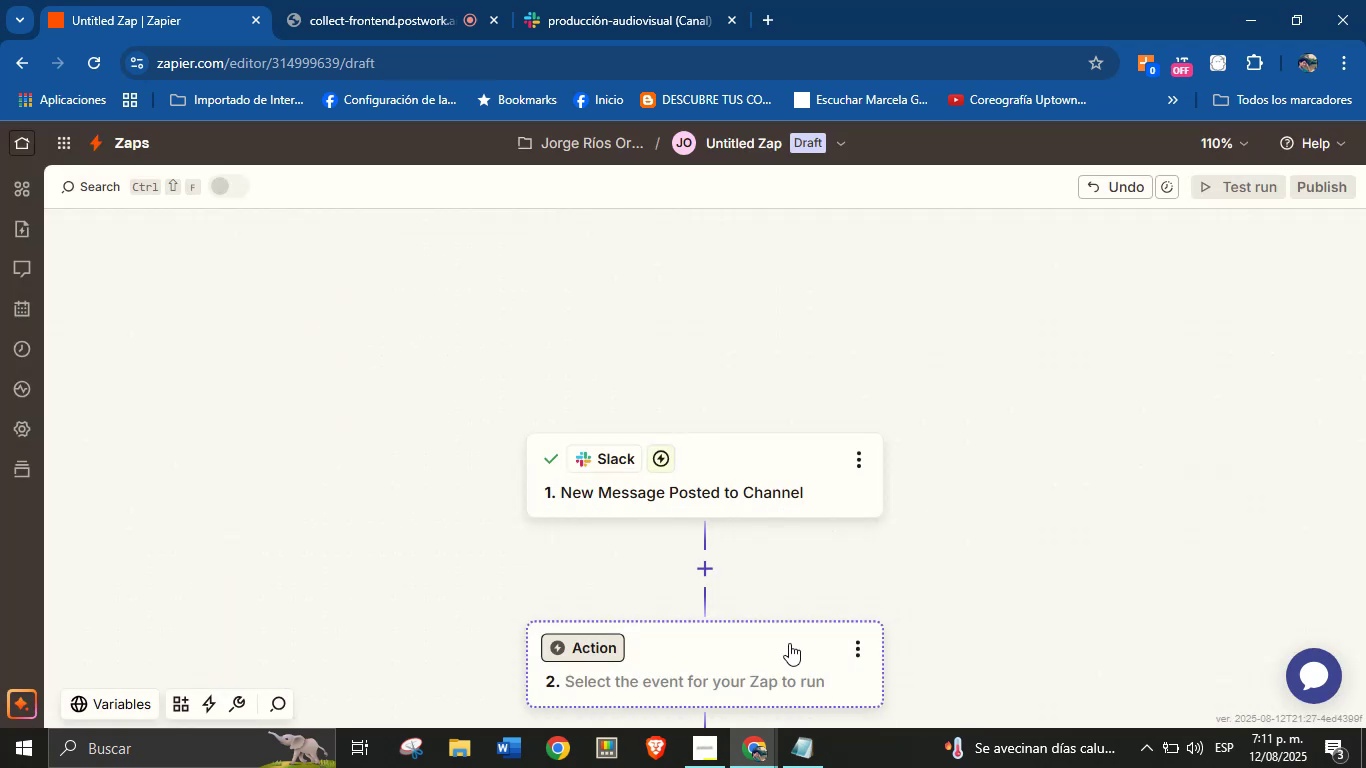 
left_click([610, 655])
 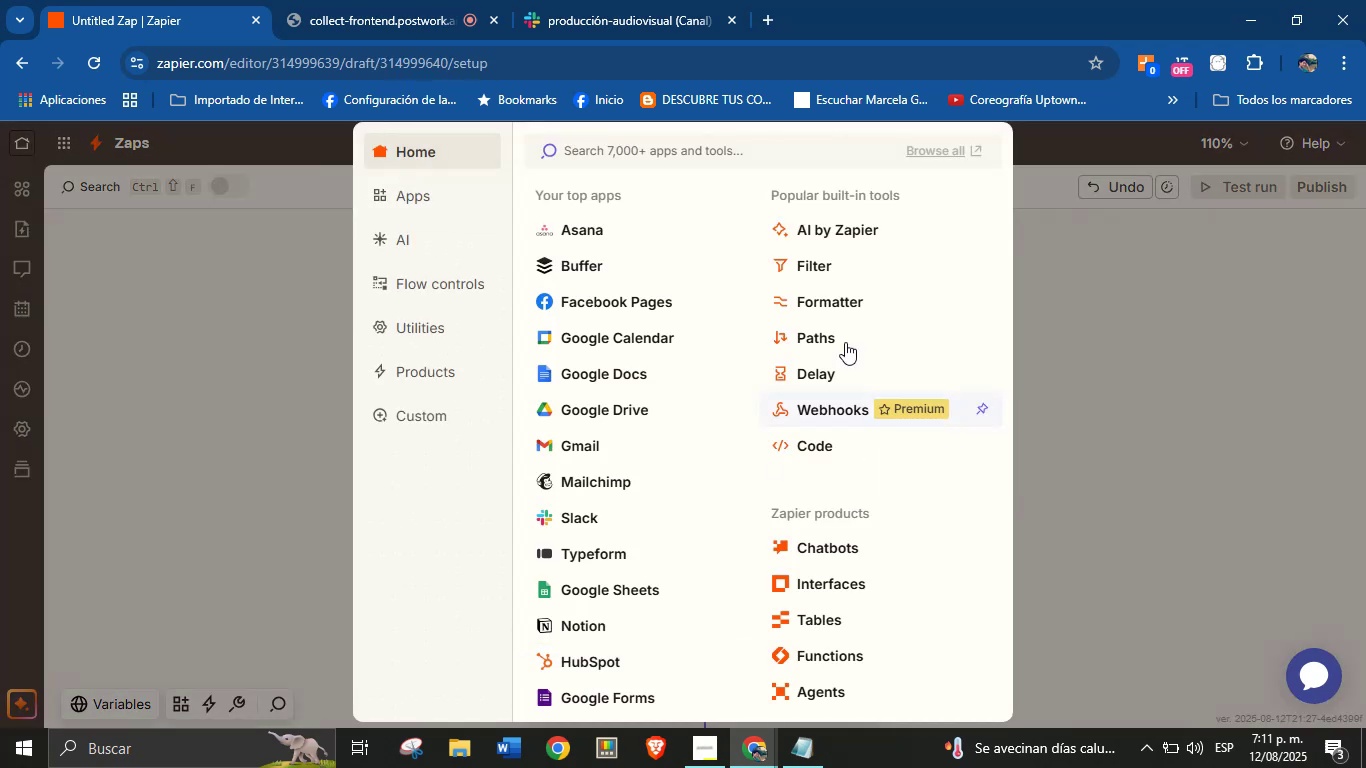 
left_click([850, 269])
 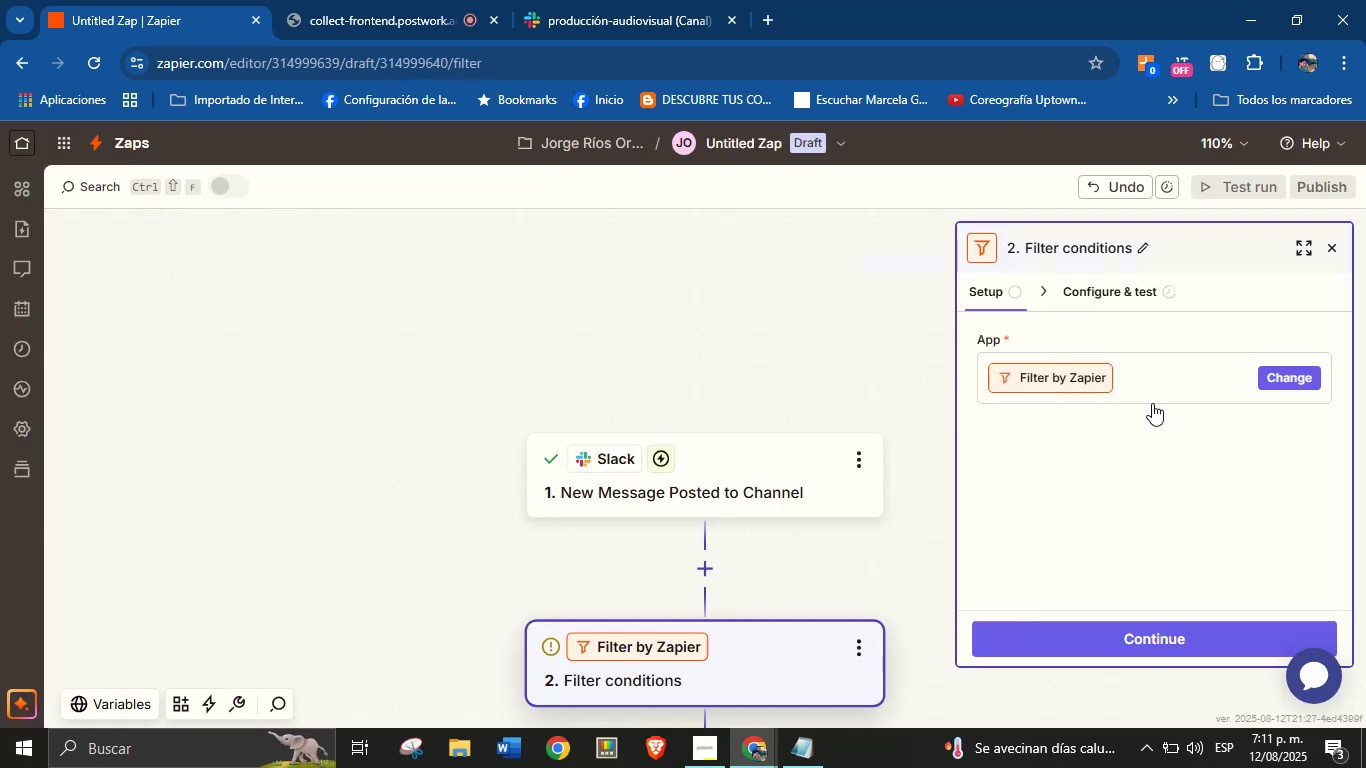 
left_click([1291, 379])
 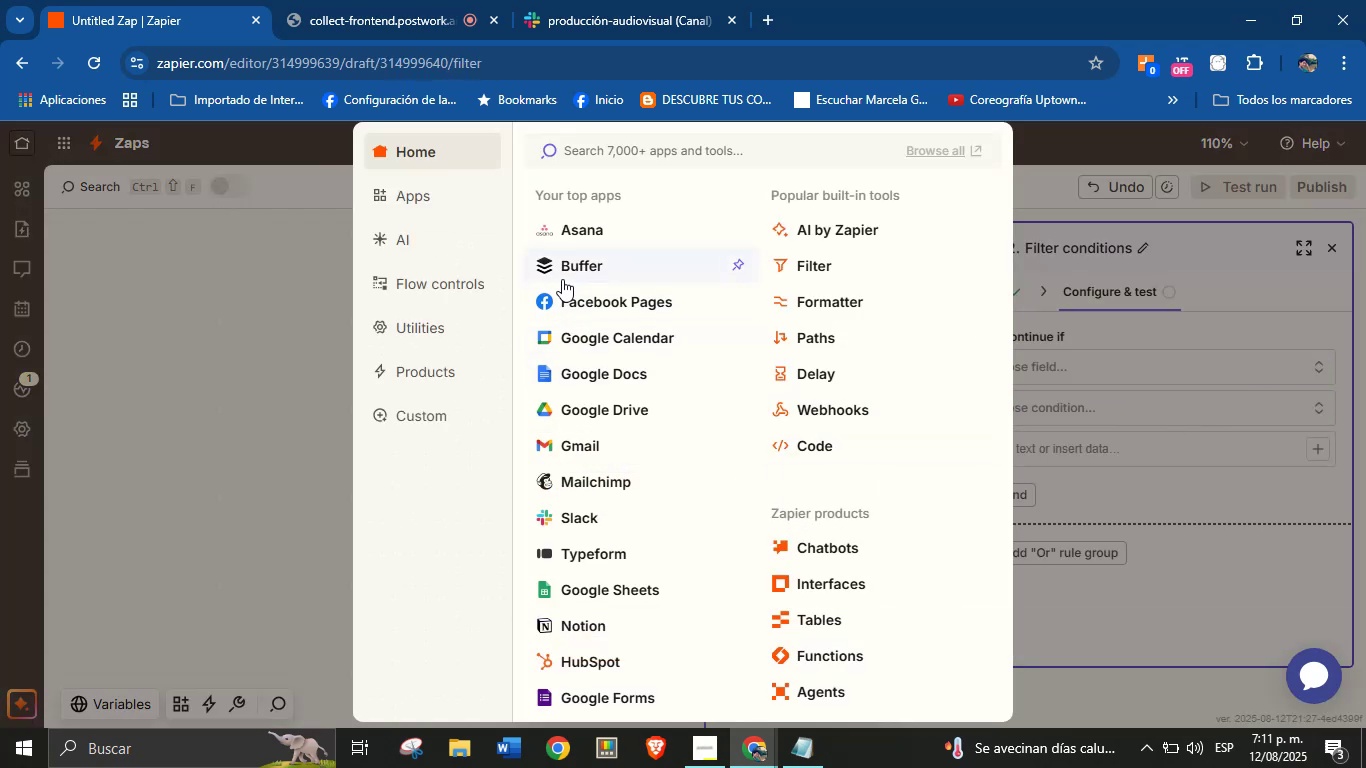 
wait(8.4)
 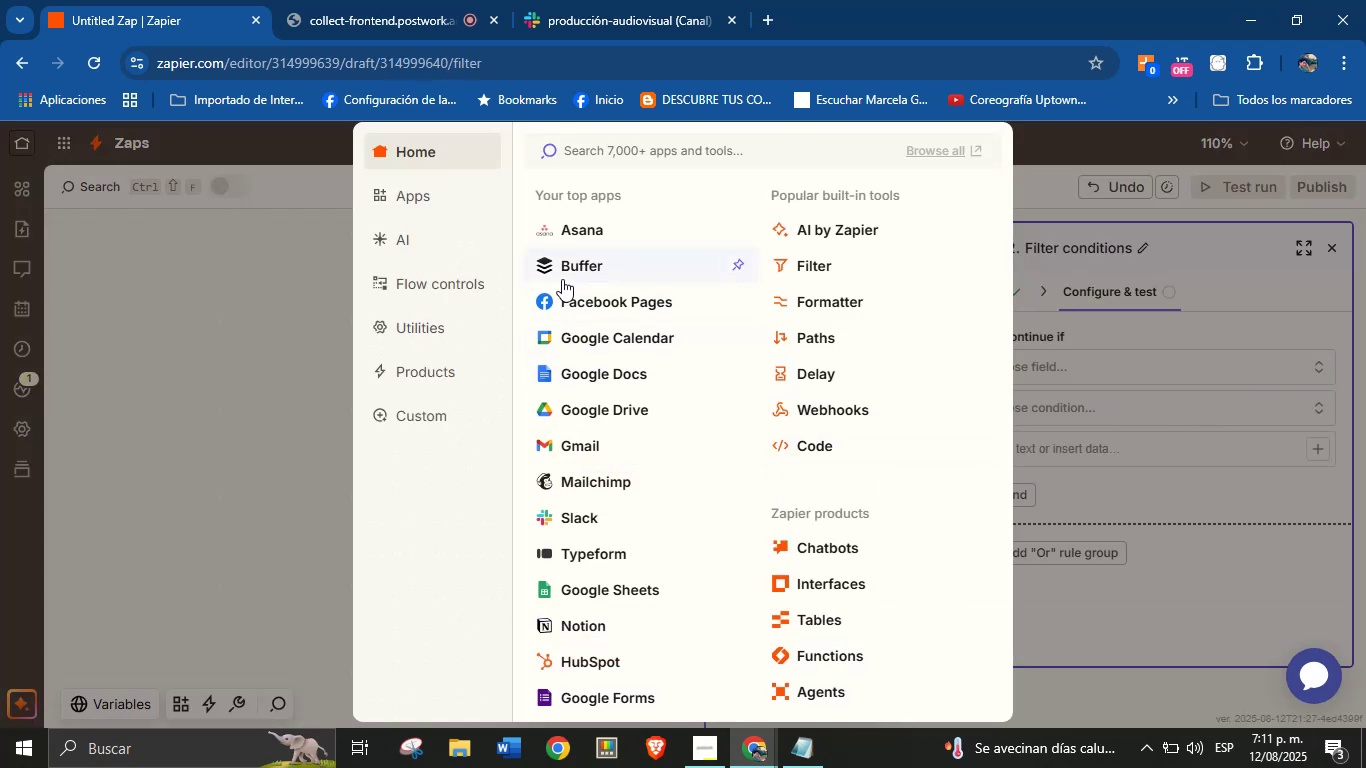 
left_click([822, 271])
 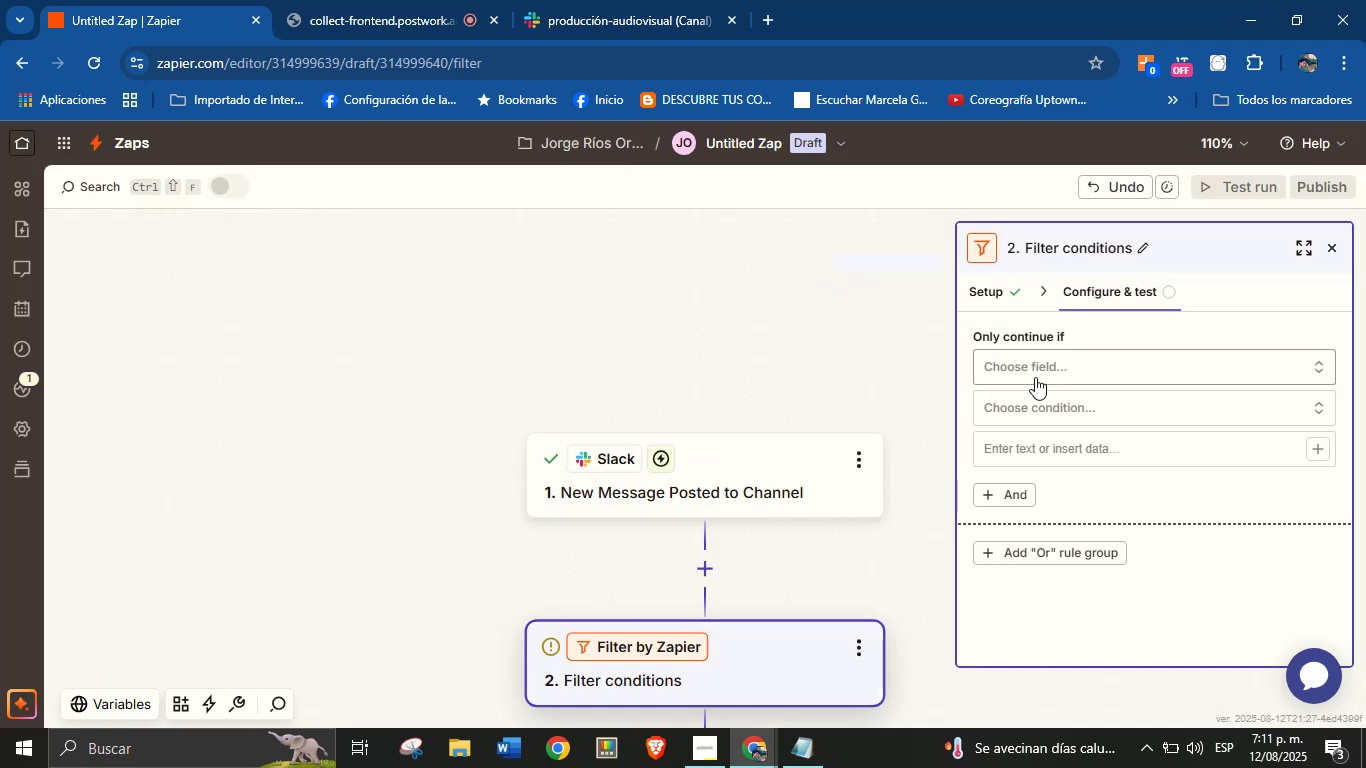 
left_click([1050, 366])
 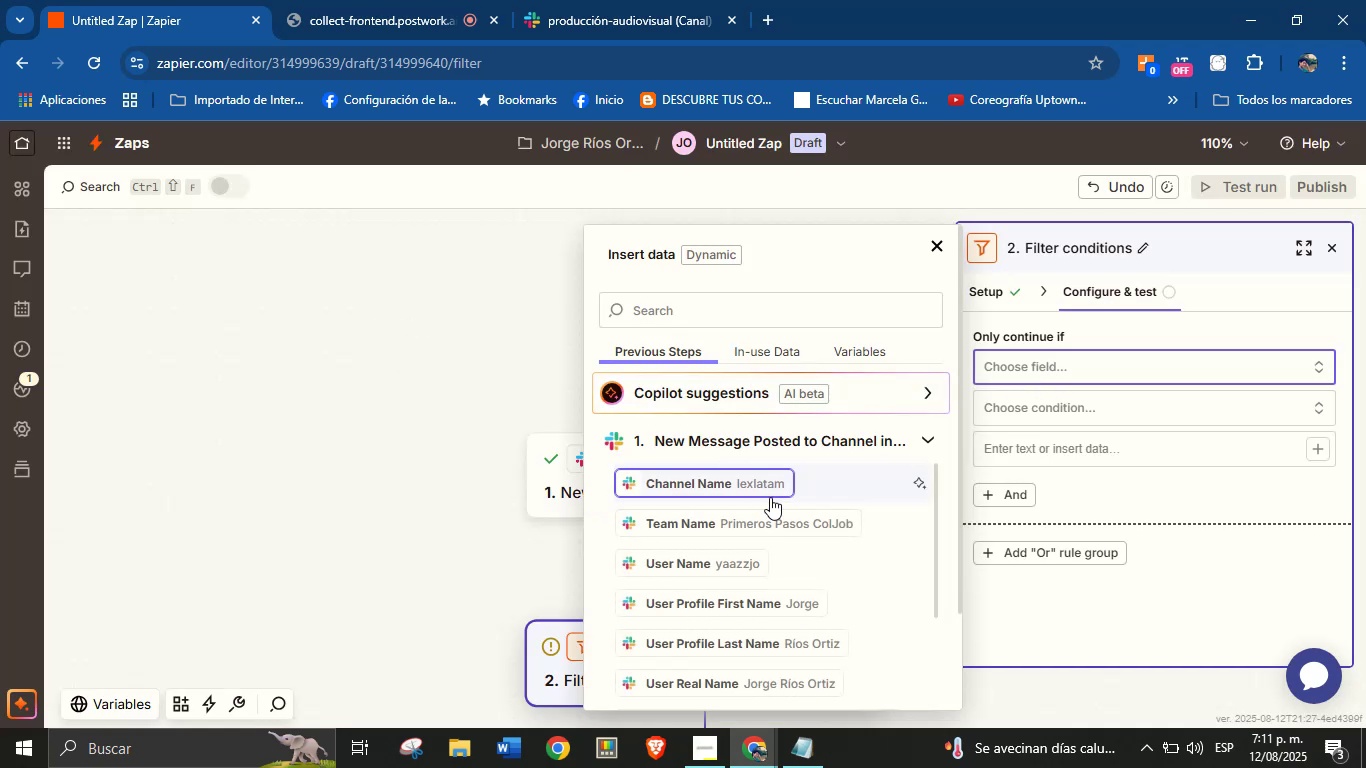 
scroll: coordinate [754, 639], scroll_direction: down, amount: 4.0
 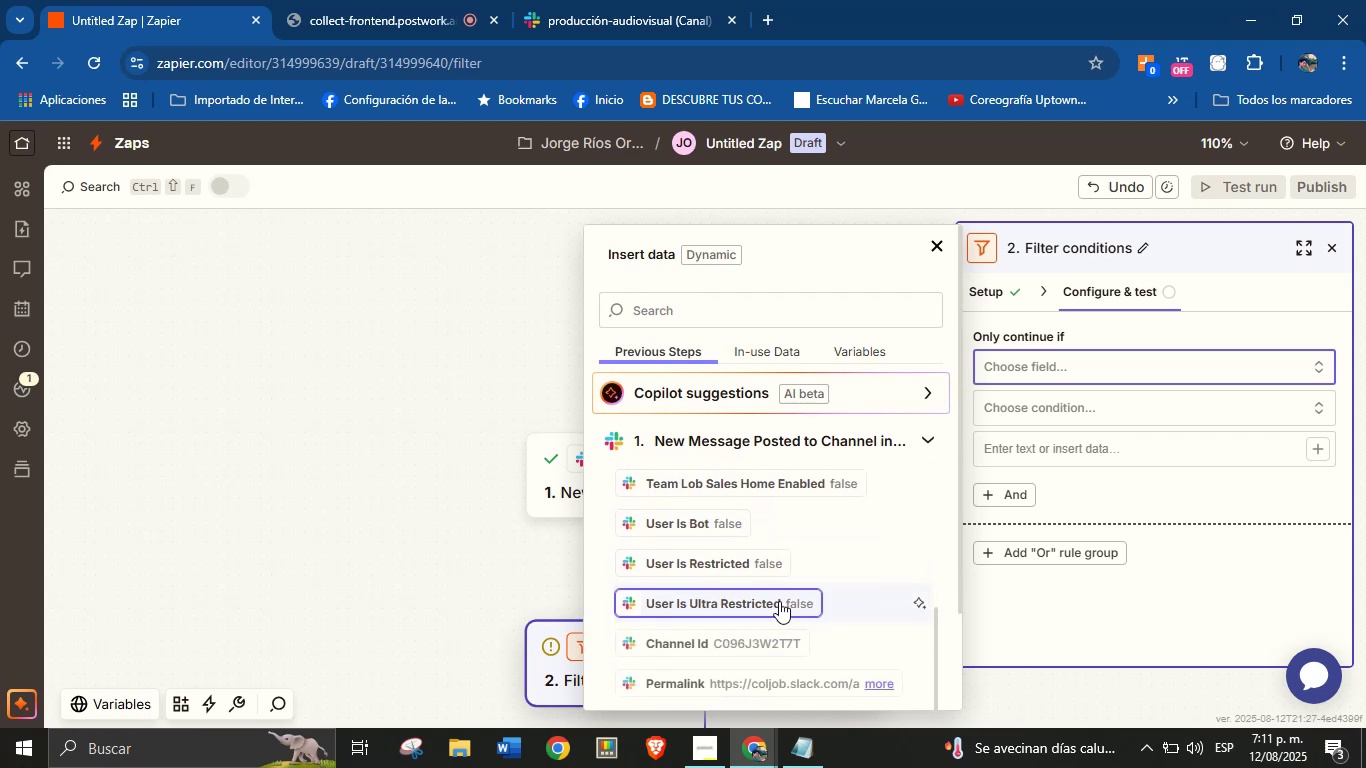 
scroll: coordinate [778, 567], scroll_direction: up, amount: 4.0
 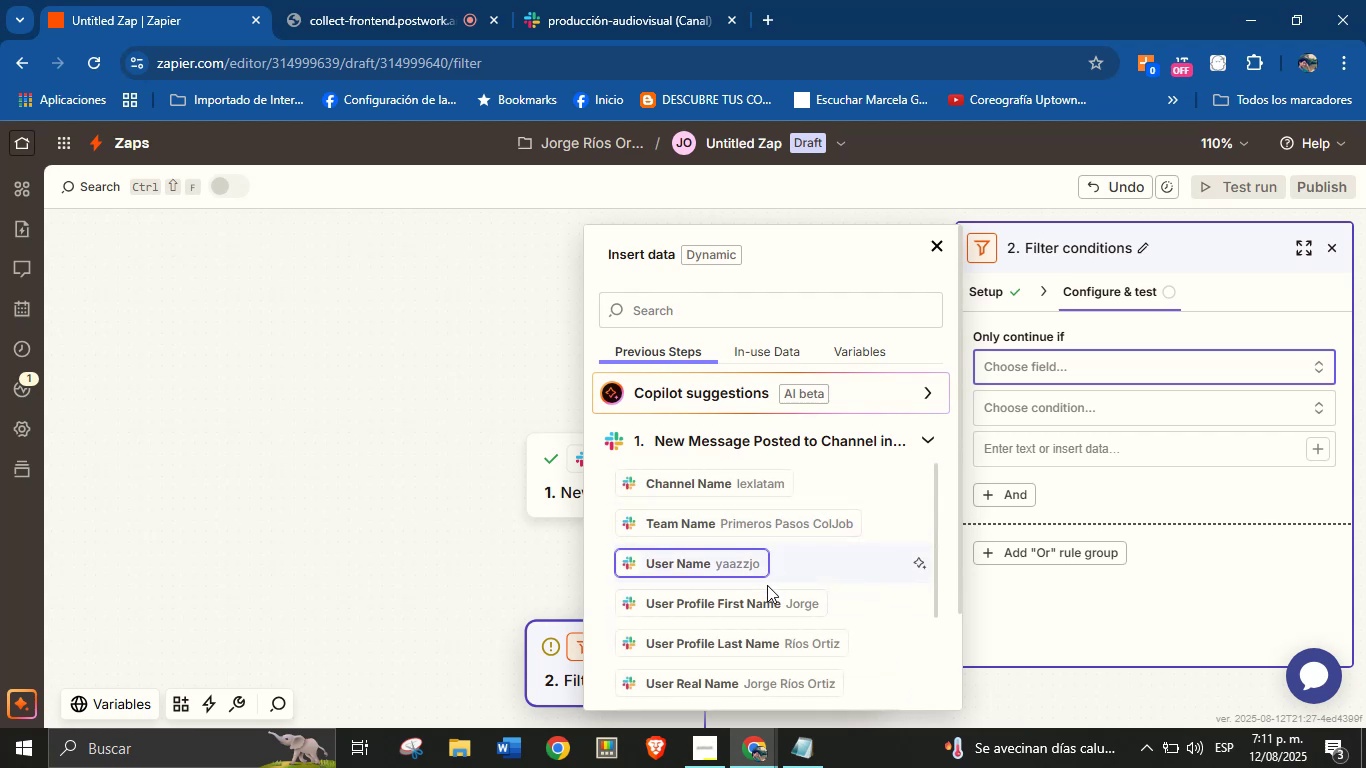 
scroll: coordinate [775, 577], scroll_direction: down, amount: 1.0
 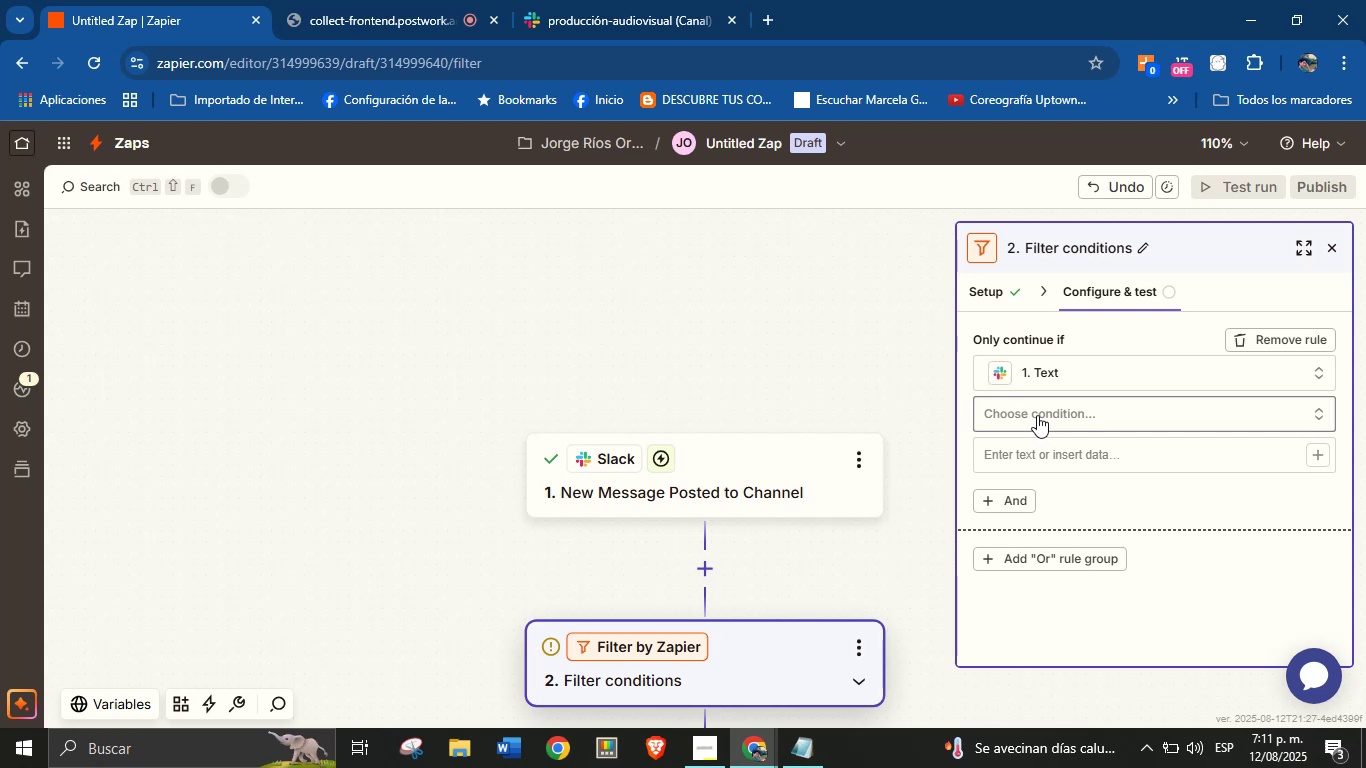 
left_click([1049, 469])
 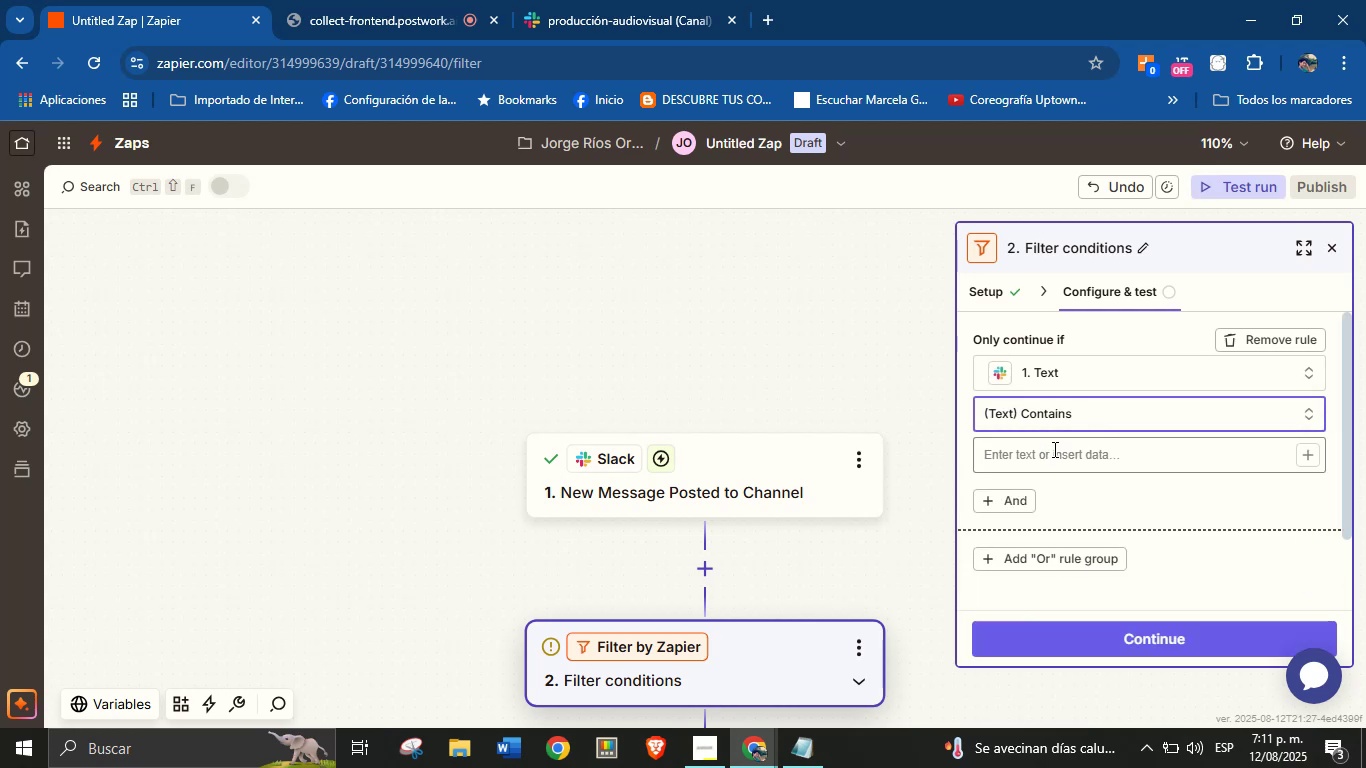 
left_click([1053, 449])
 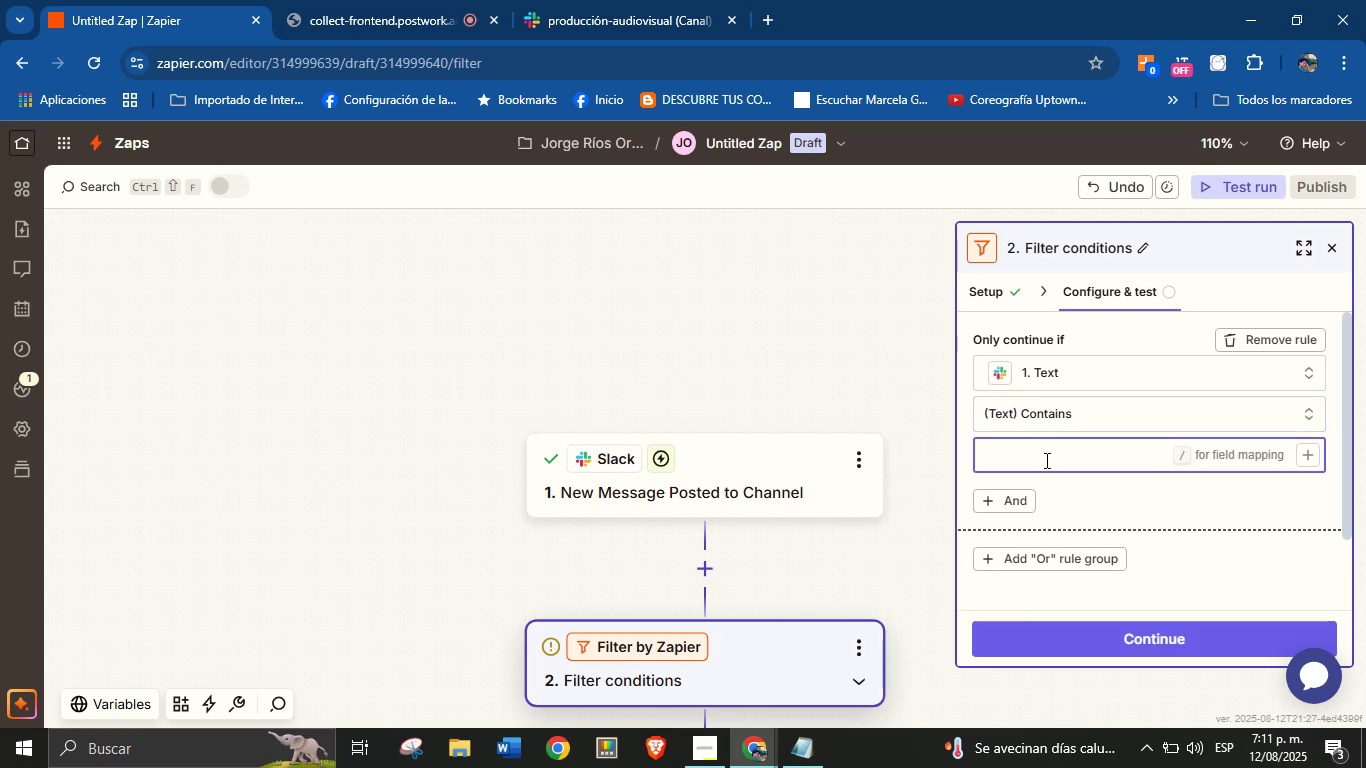 
type(se uni;o al canal)
 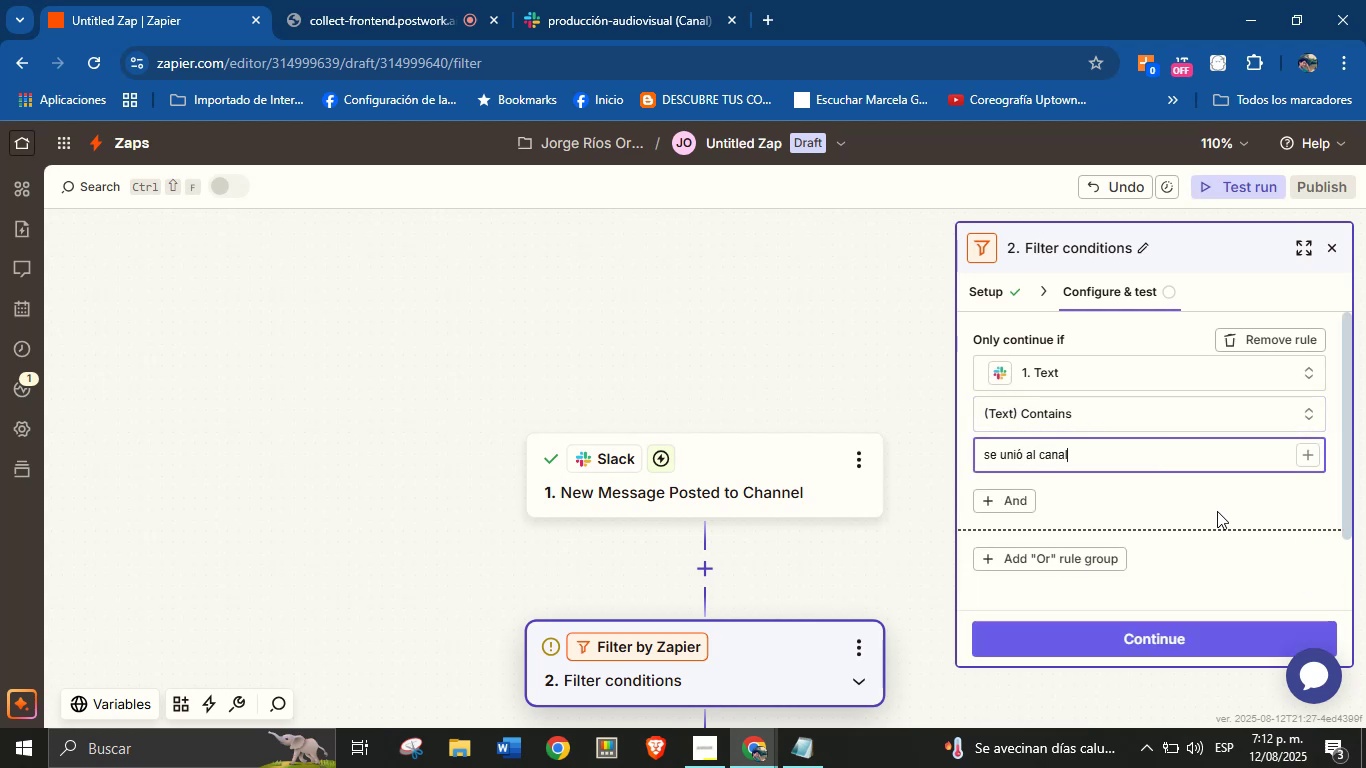 
scroll: coordinate [1076, 495], scroll_direction: down, amount: 4.0
 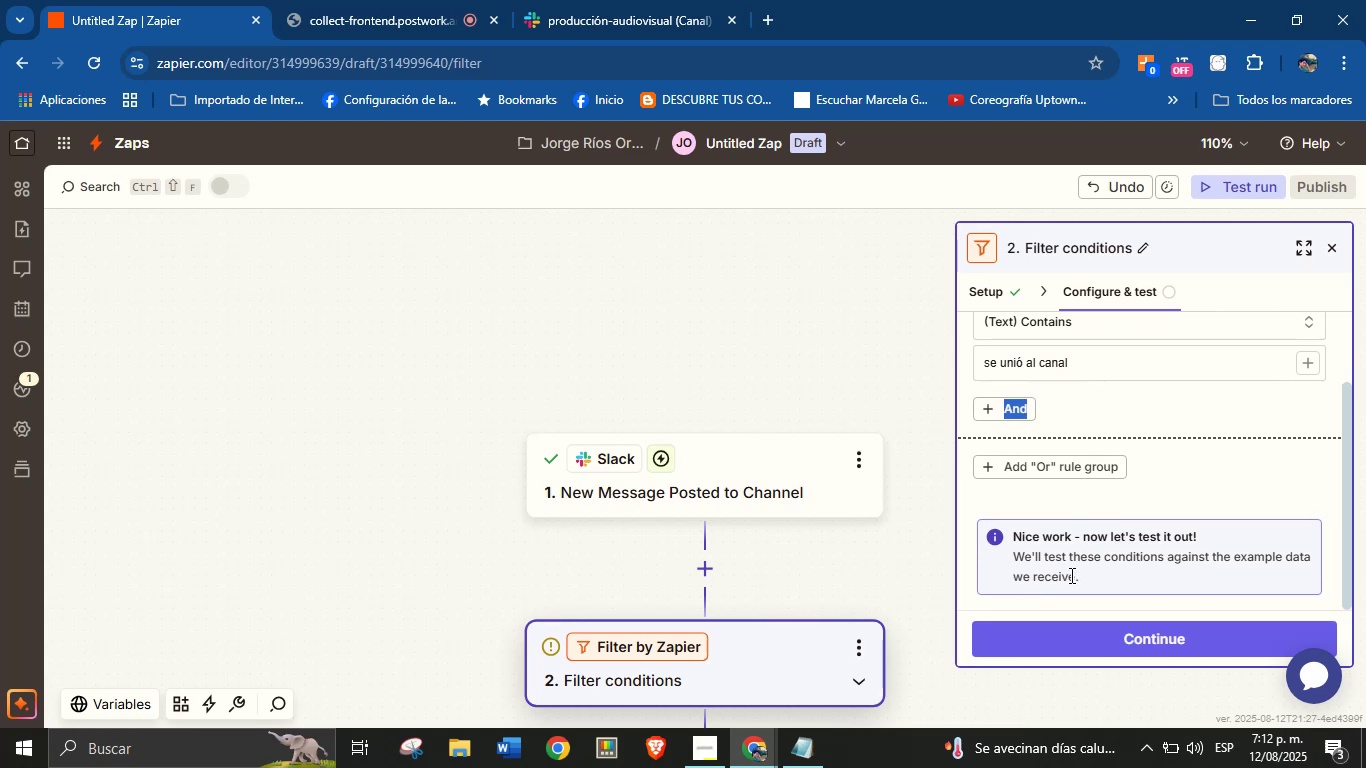 
left_click([1086, 630])
 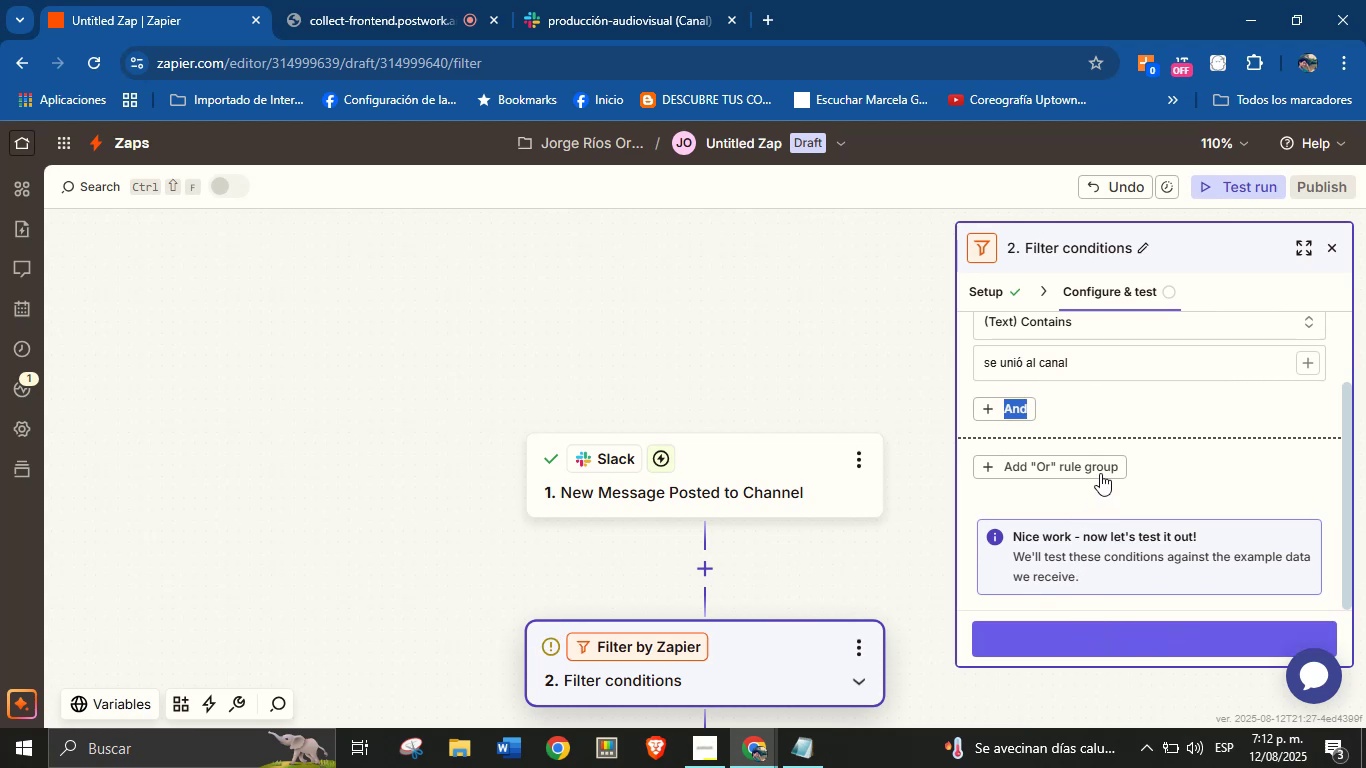 
left_click([1113, 419])
 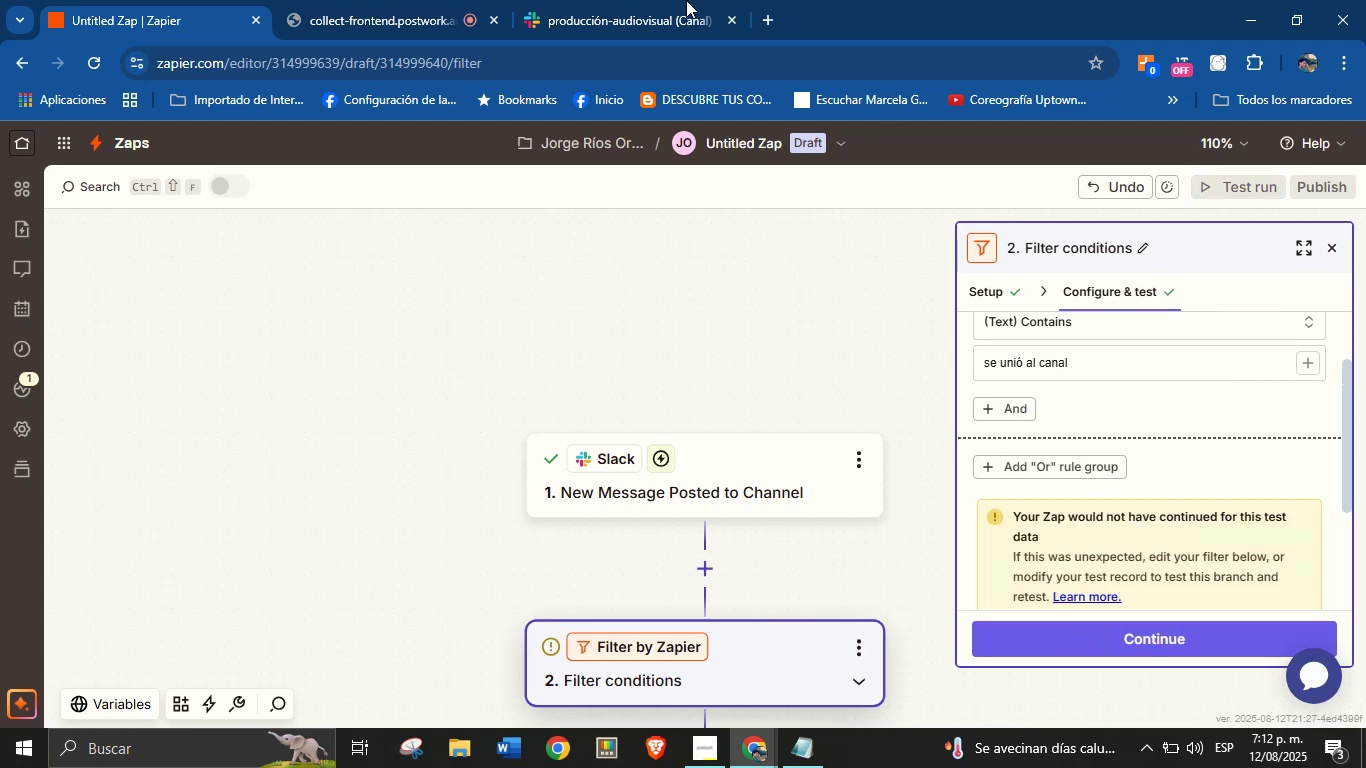 
left_click([639, 0])
 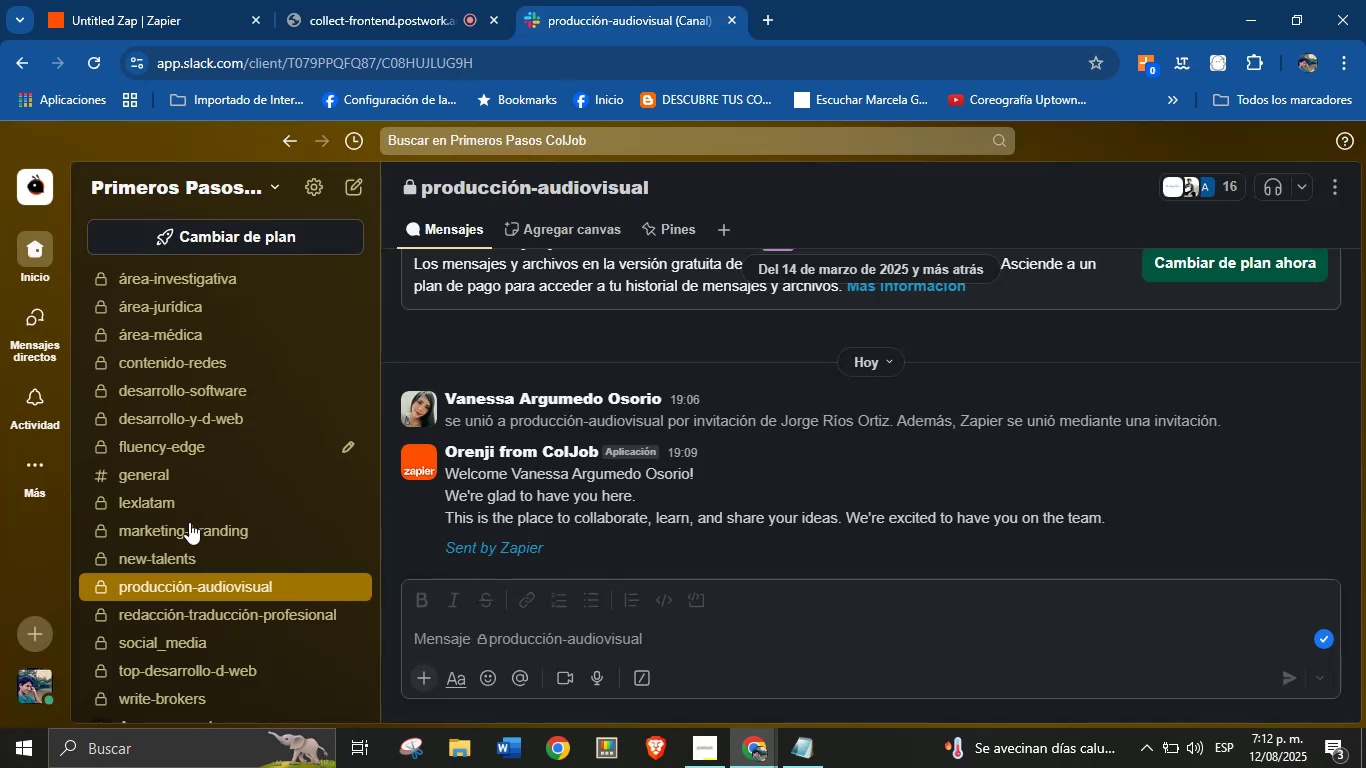 
scroll: coordinate [183, 492], scroll_direction: down, amount: 1.0
 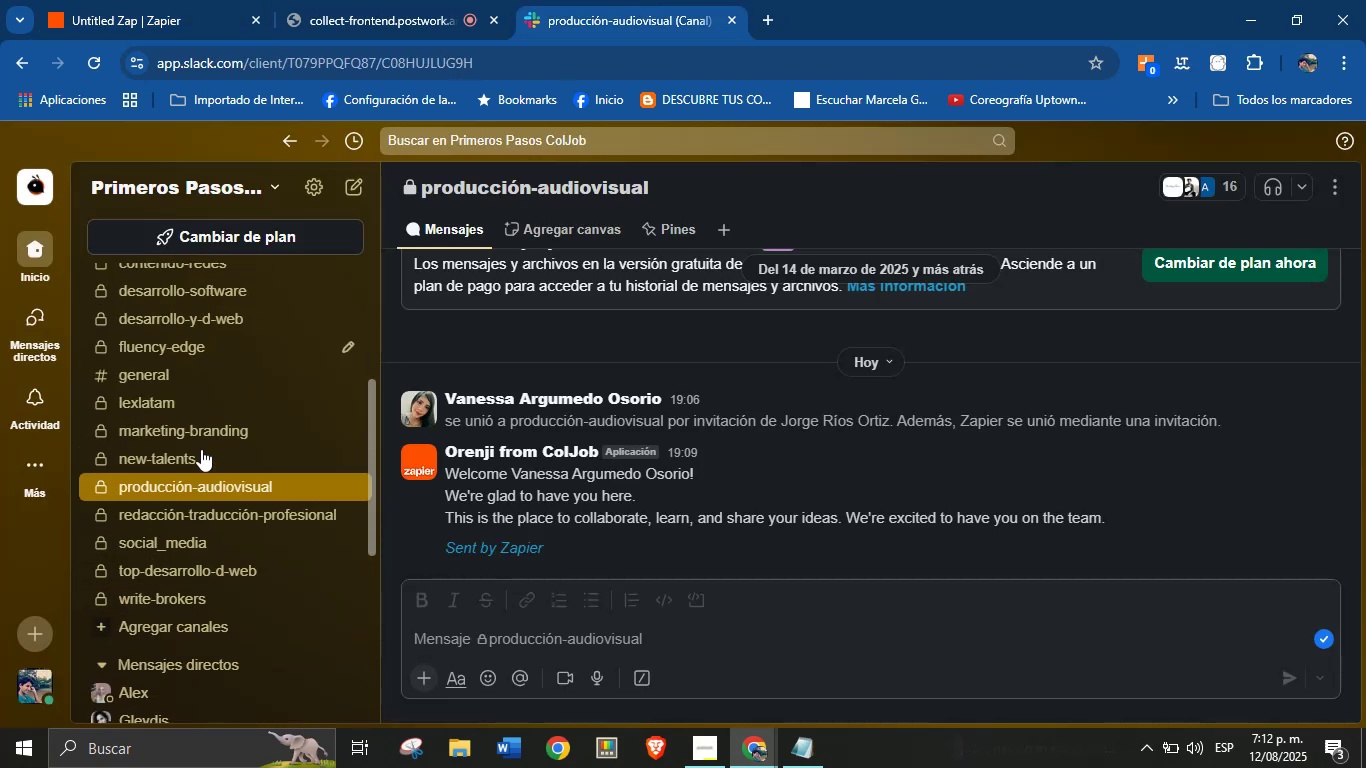 
left_click([194, 394])
 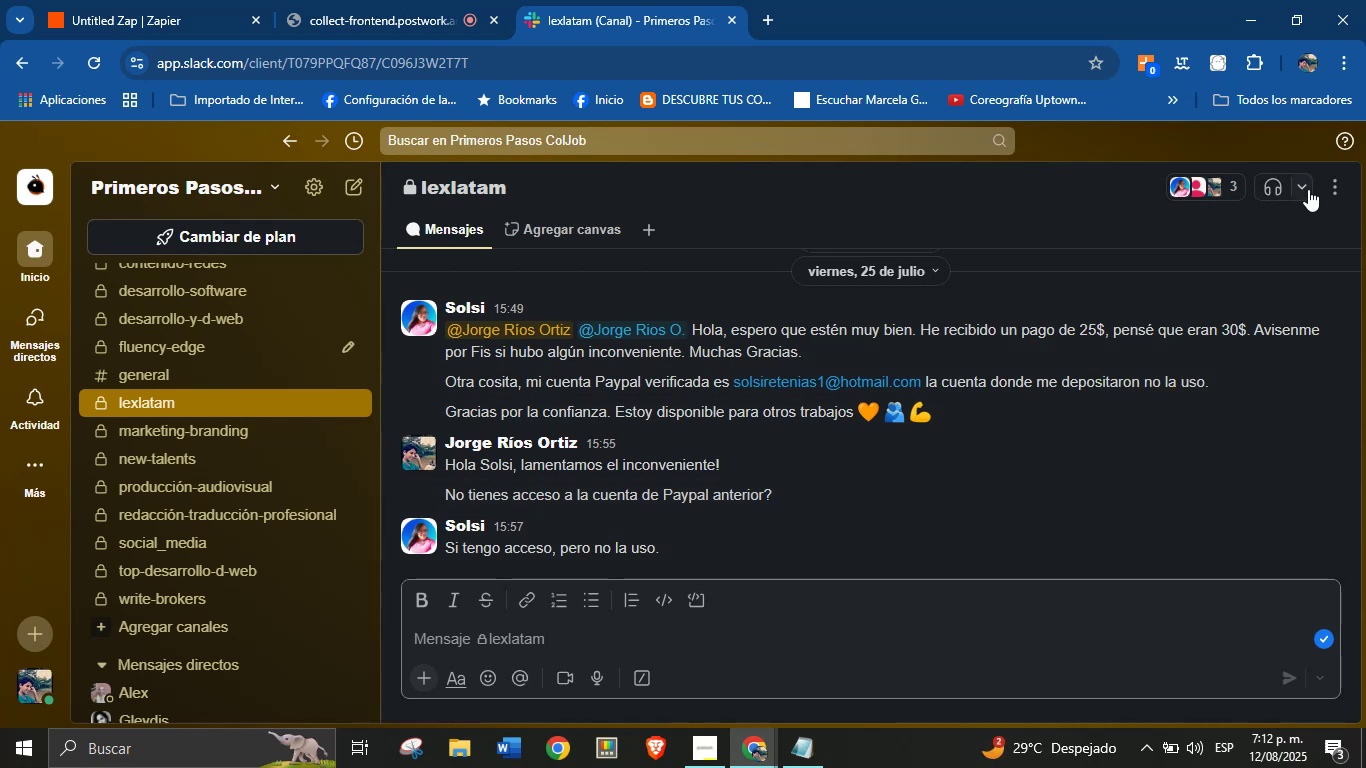 
wait(8.0)
 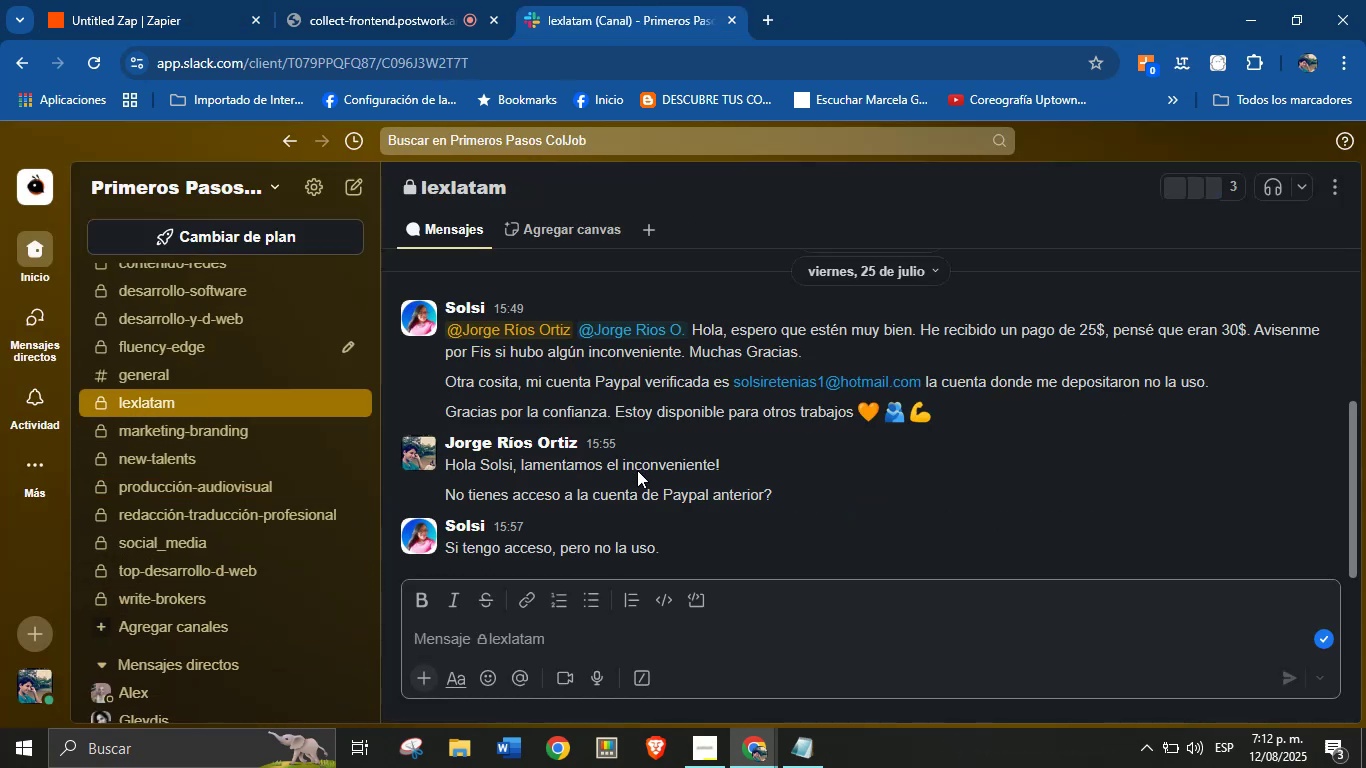 
mouse_move([1221, 209])
 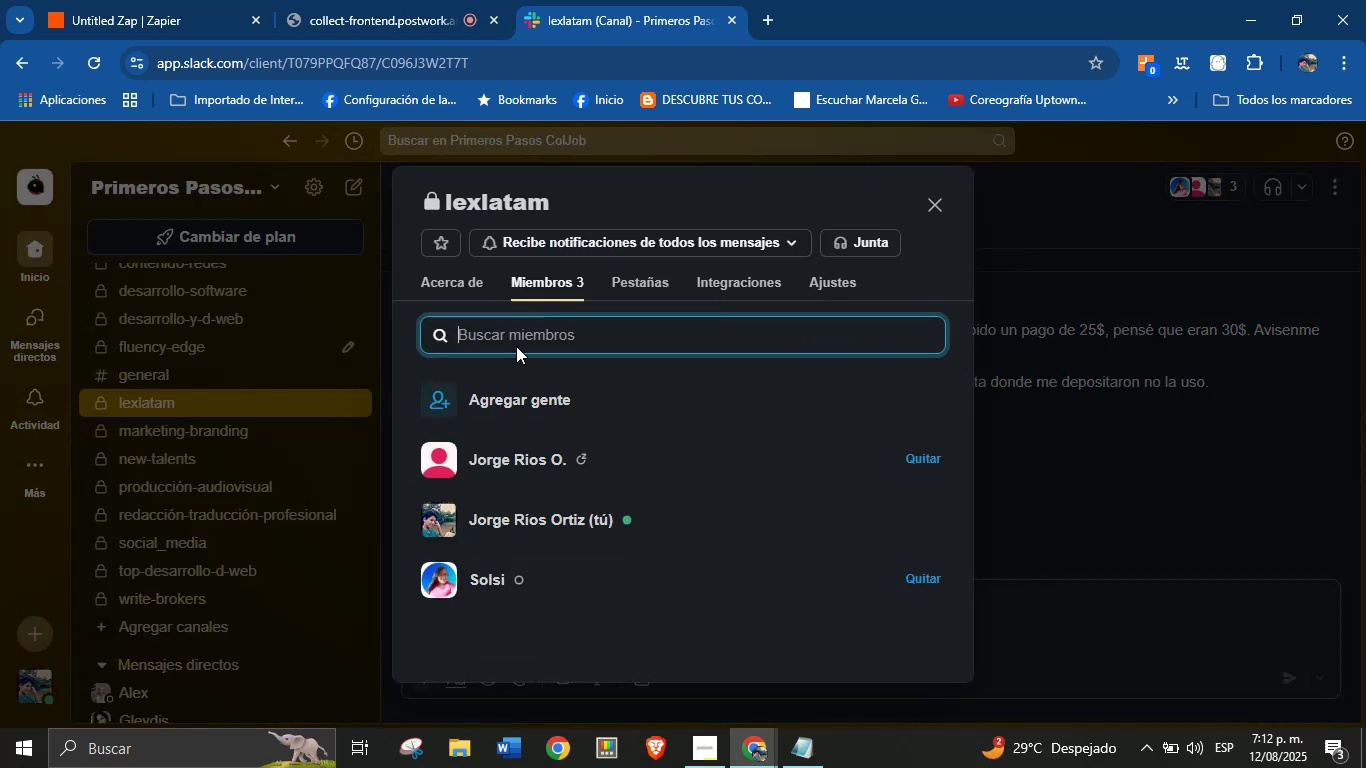 
left_click([527, 393])
 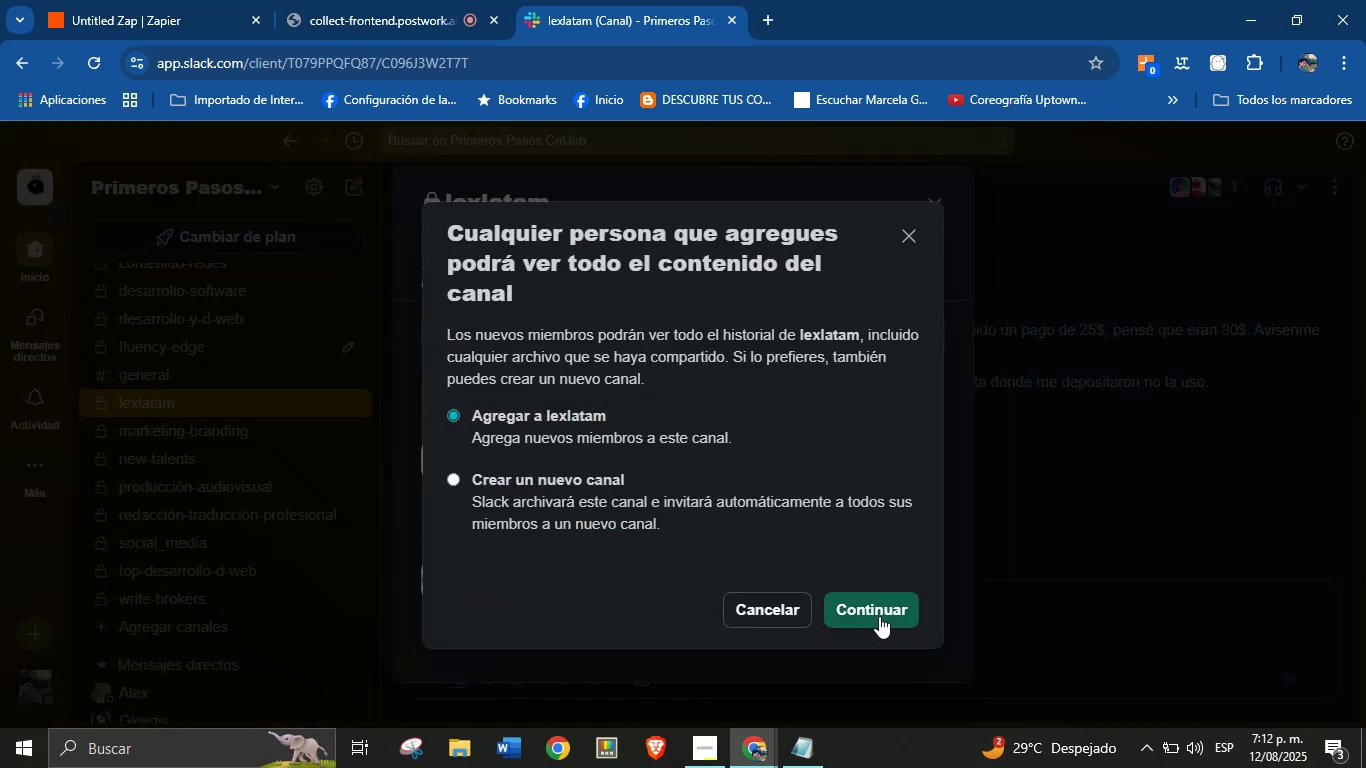 
left_click([879, 614])
 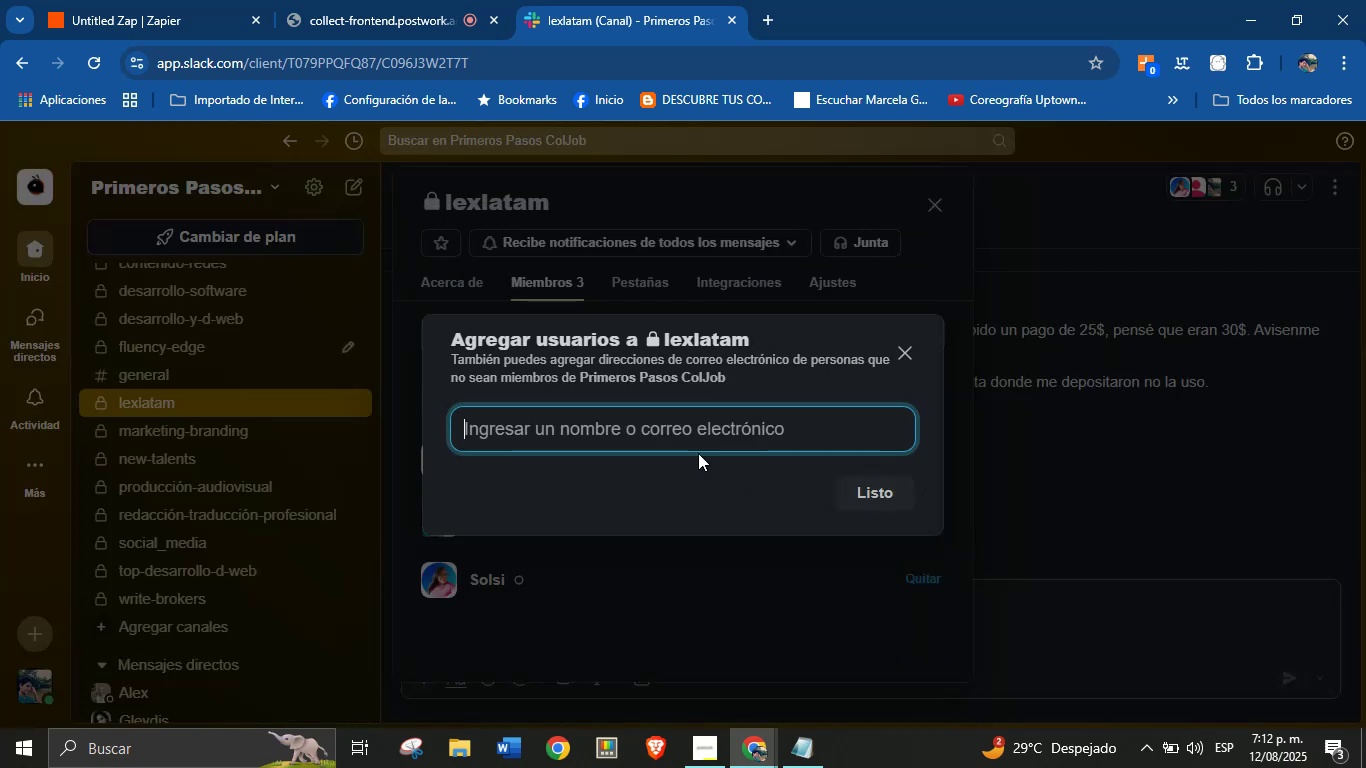 
type(vane)
 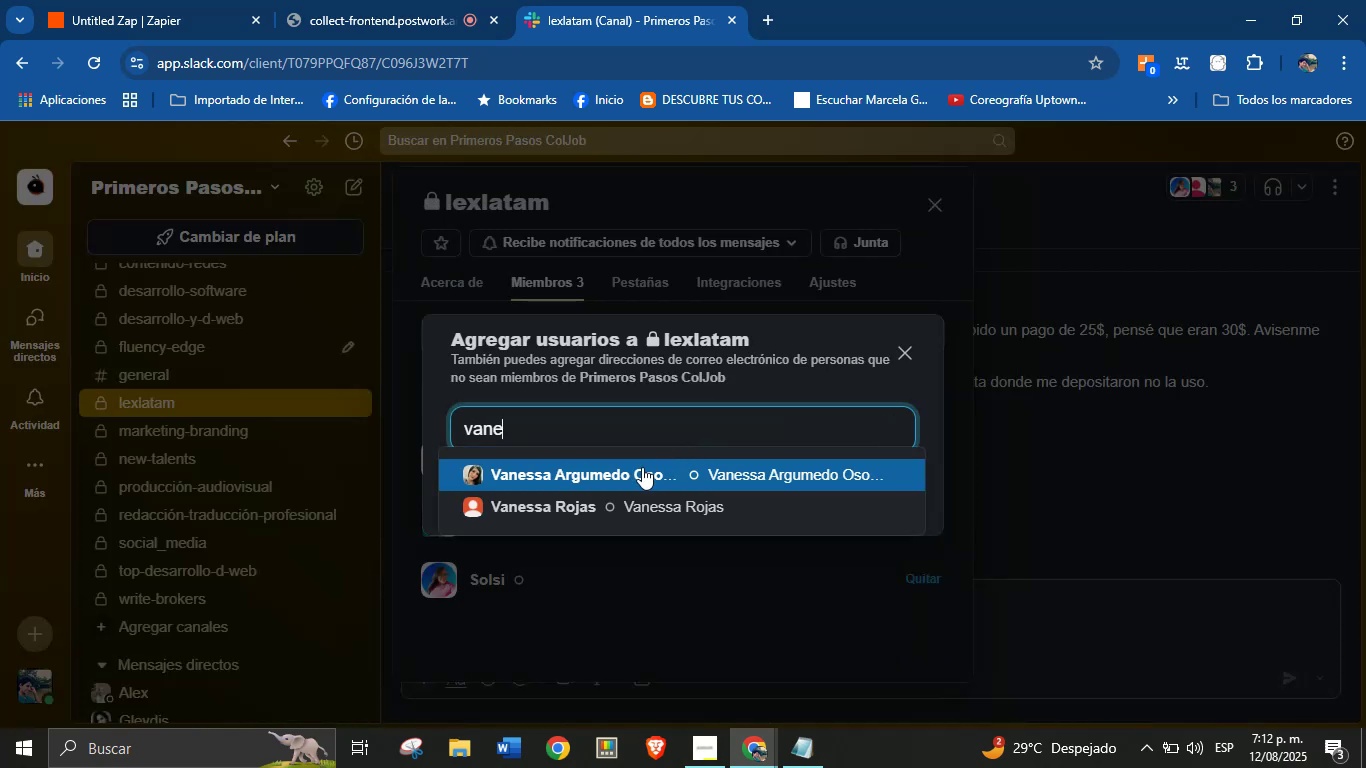 
left_click([622, 470])
 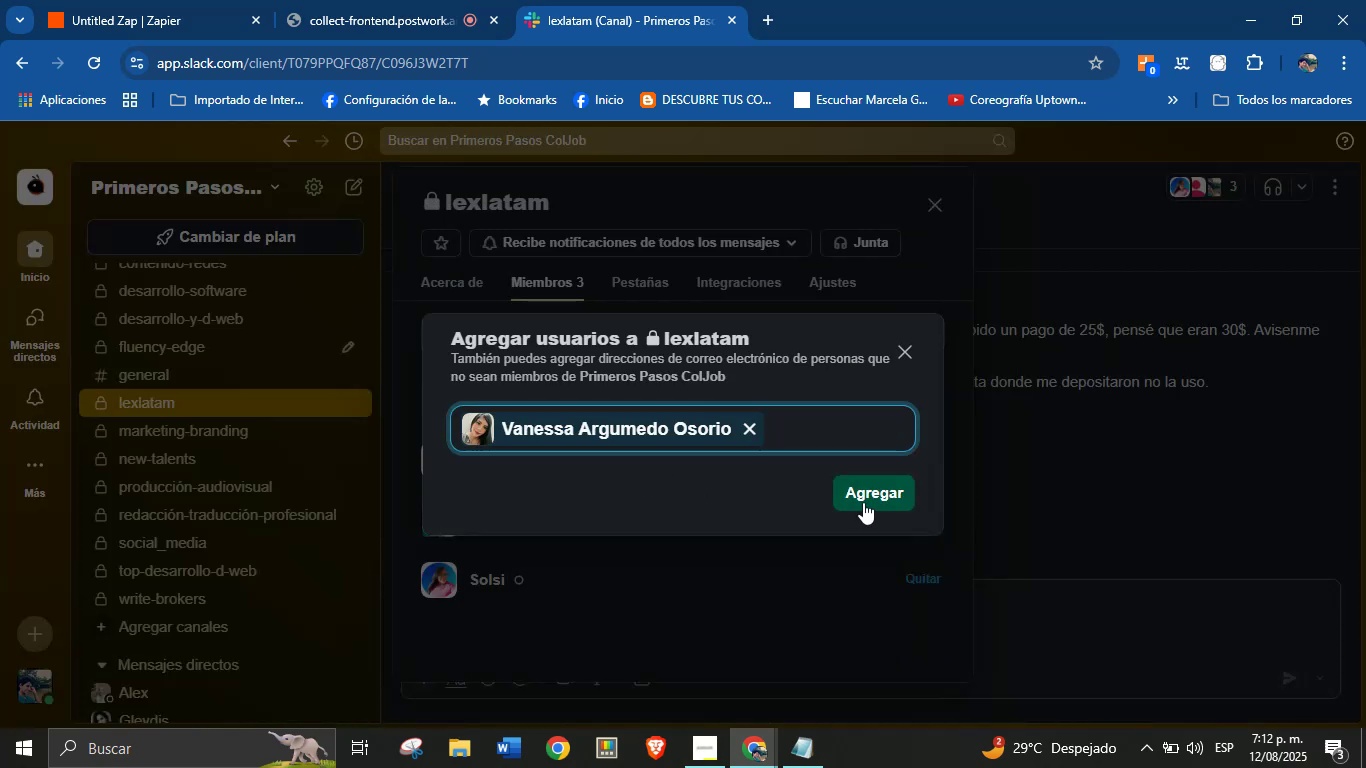 
left_click([880, 490])
 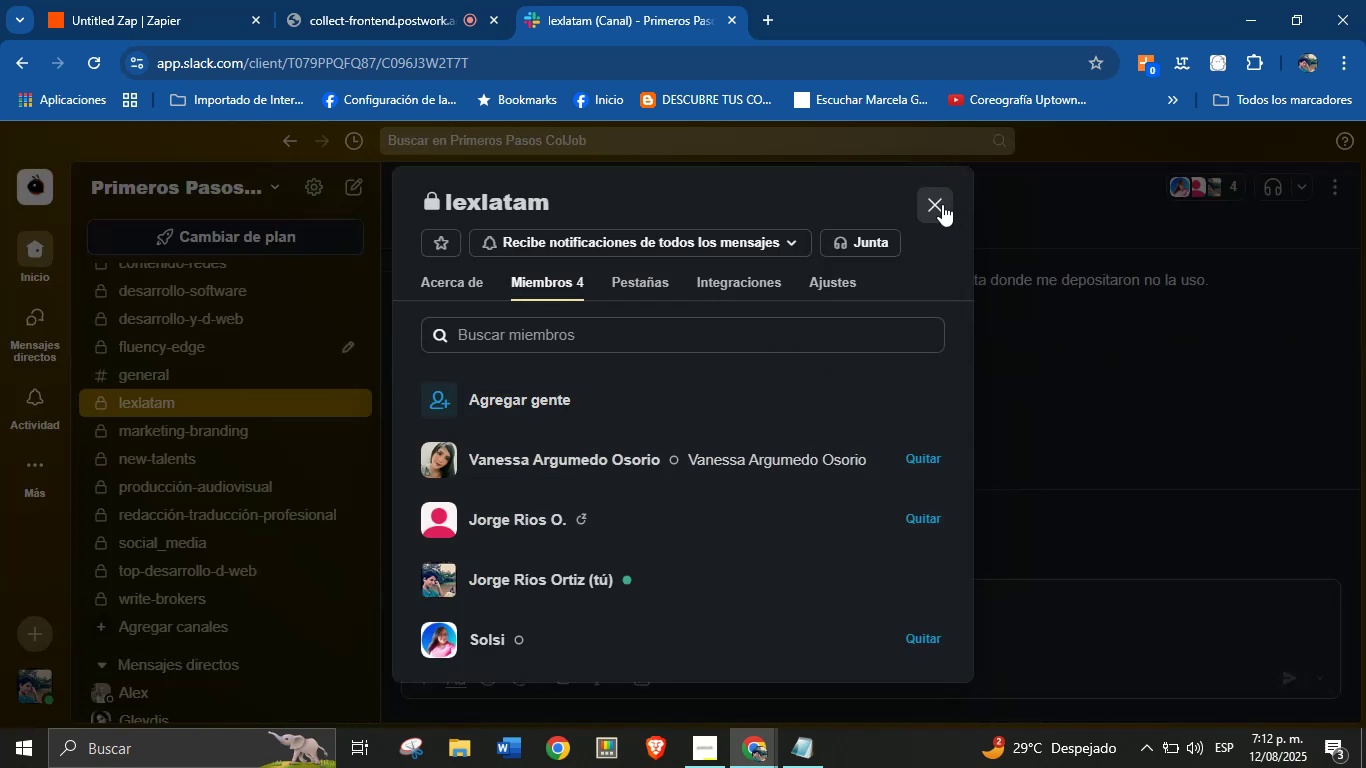 
left_click([942, 204])
 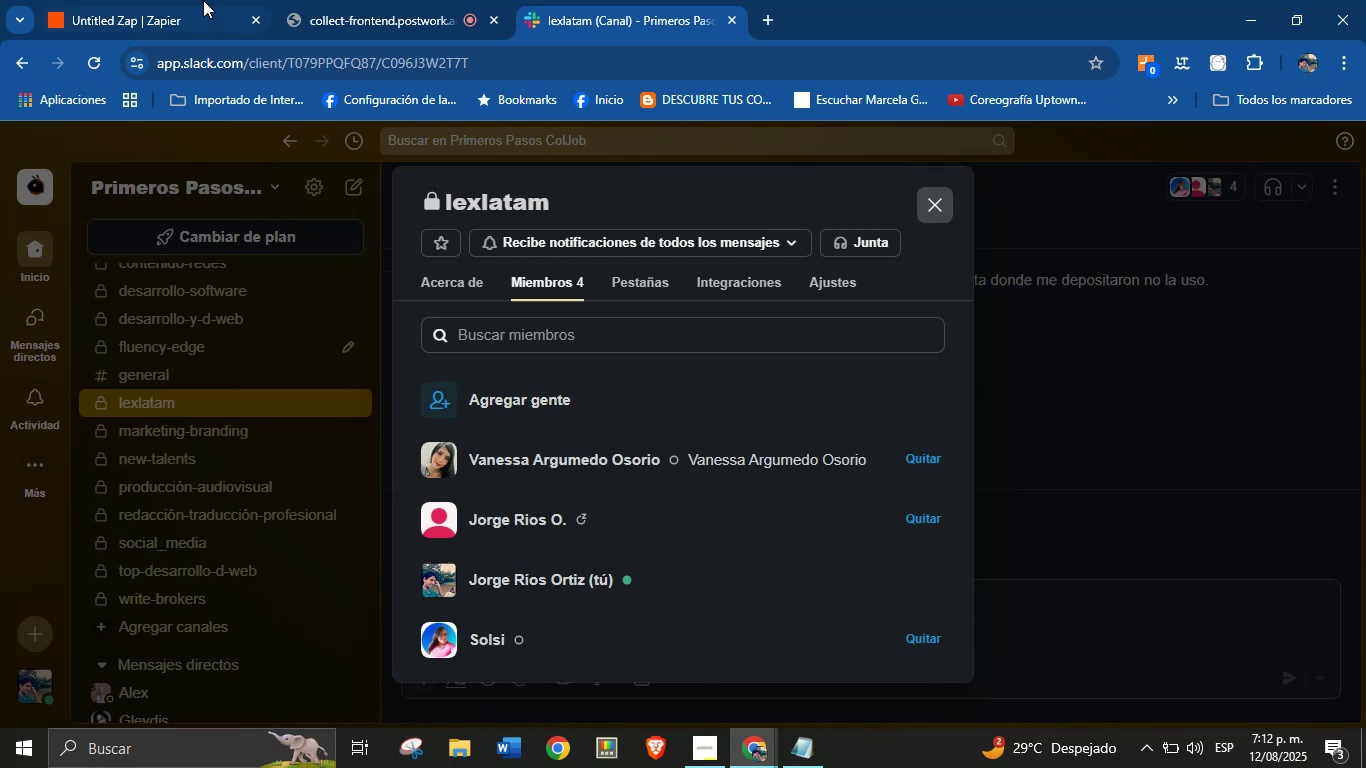 
left_click([182, 0])
 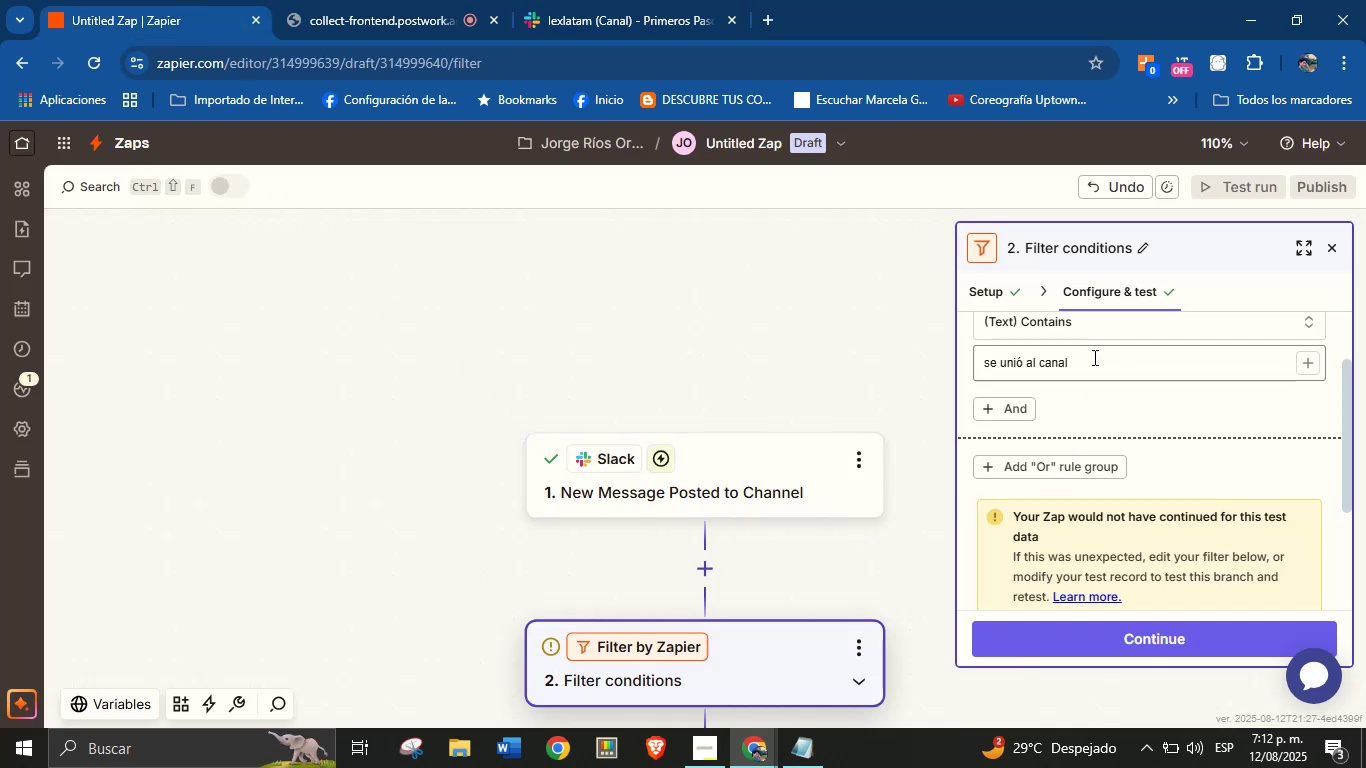 
scroll: coordinate [1031, 514], scroll_direction: none, amount: 0.0
 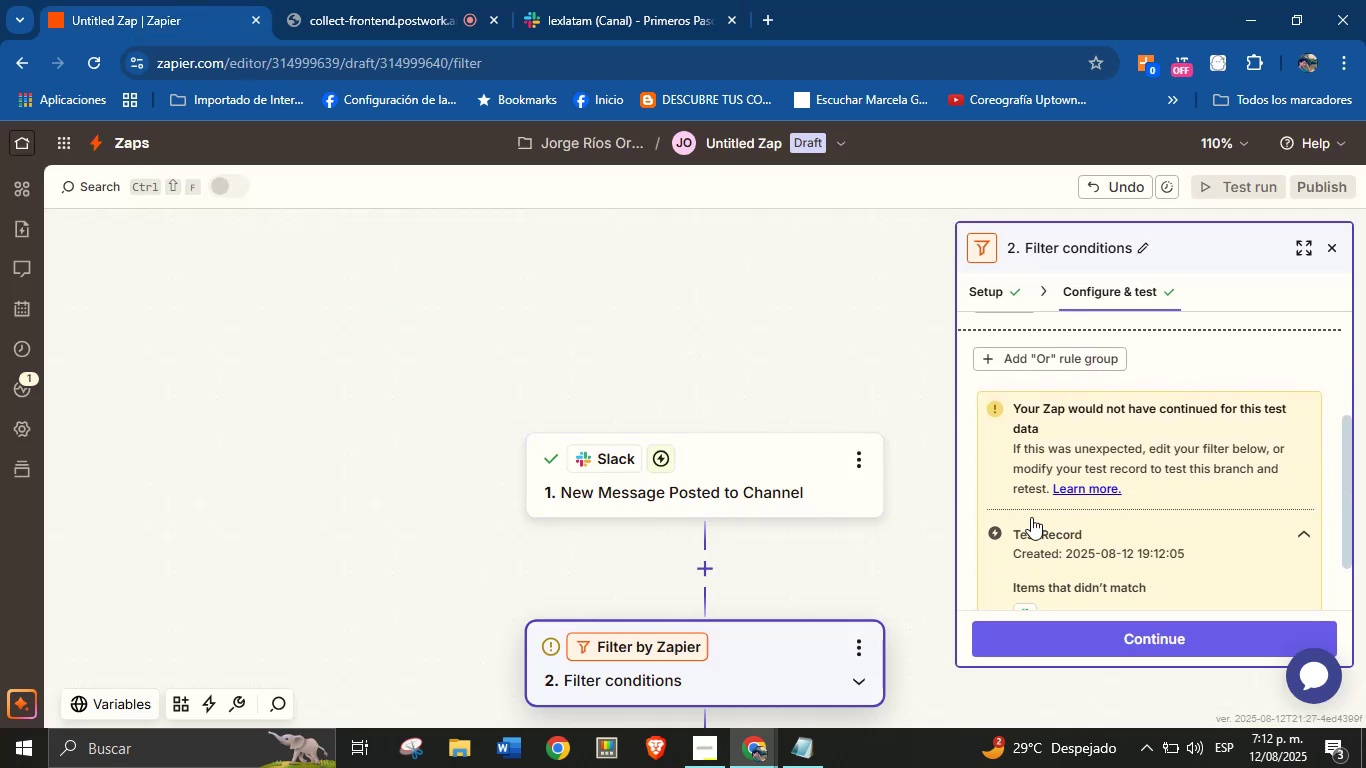 
scroll: coordinate [1023, 552], scroll_direction: down, amount: 4.0
 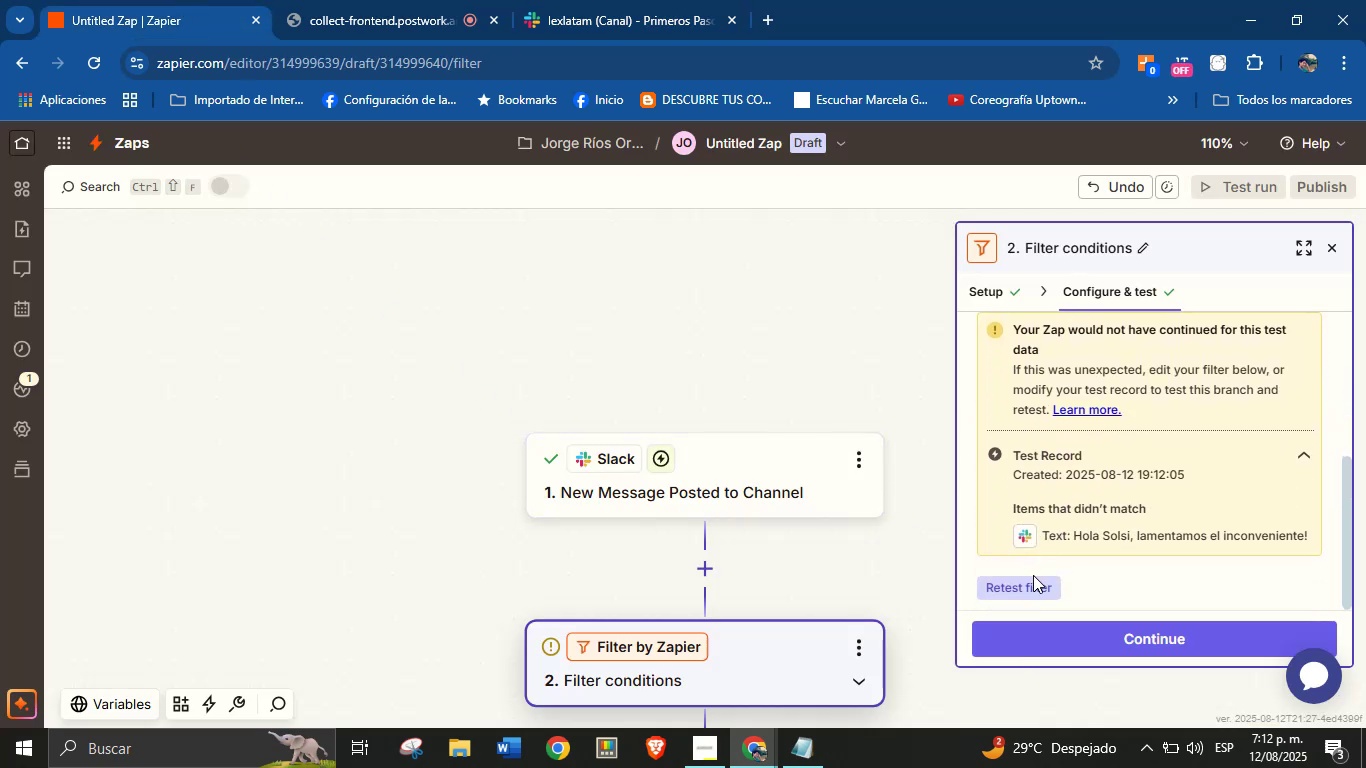 
left_click([1033, 582])
 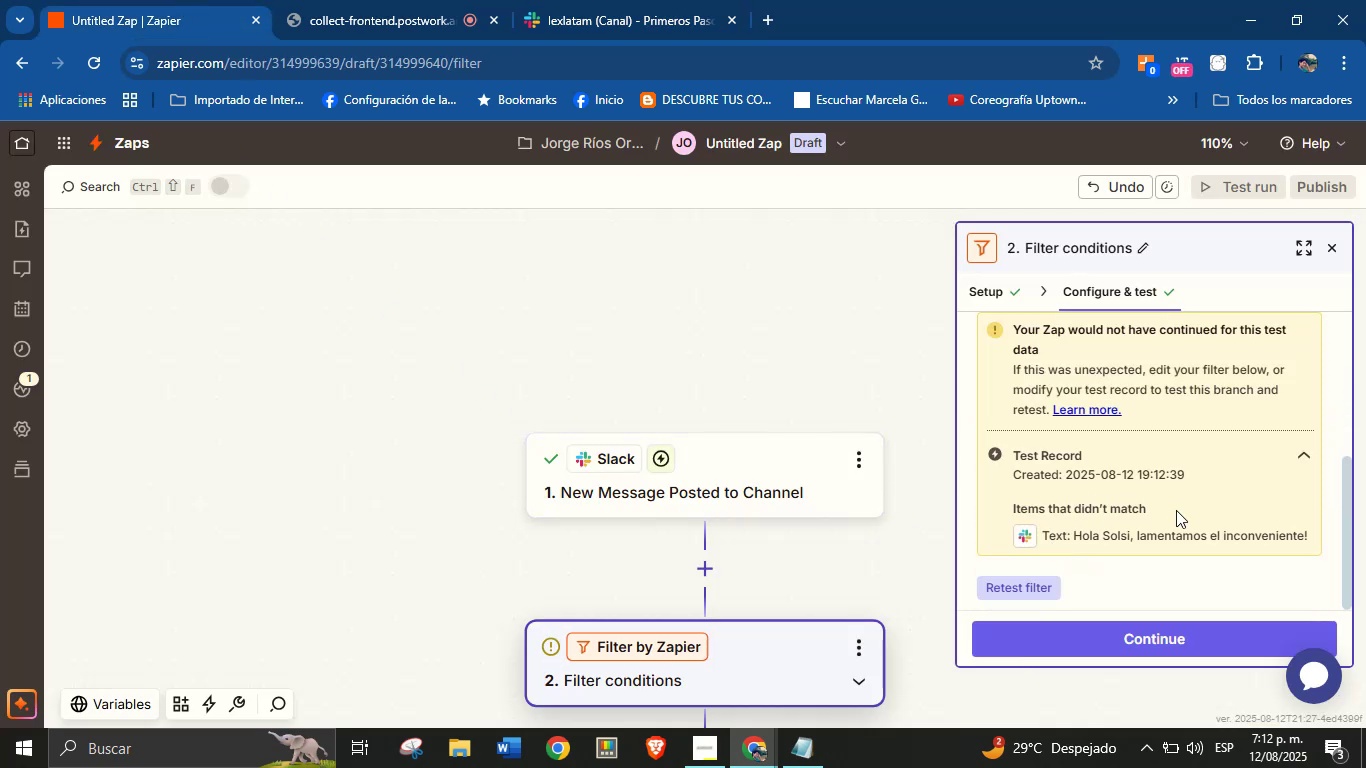 
left_click([1018, 581])
 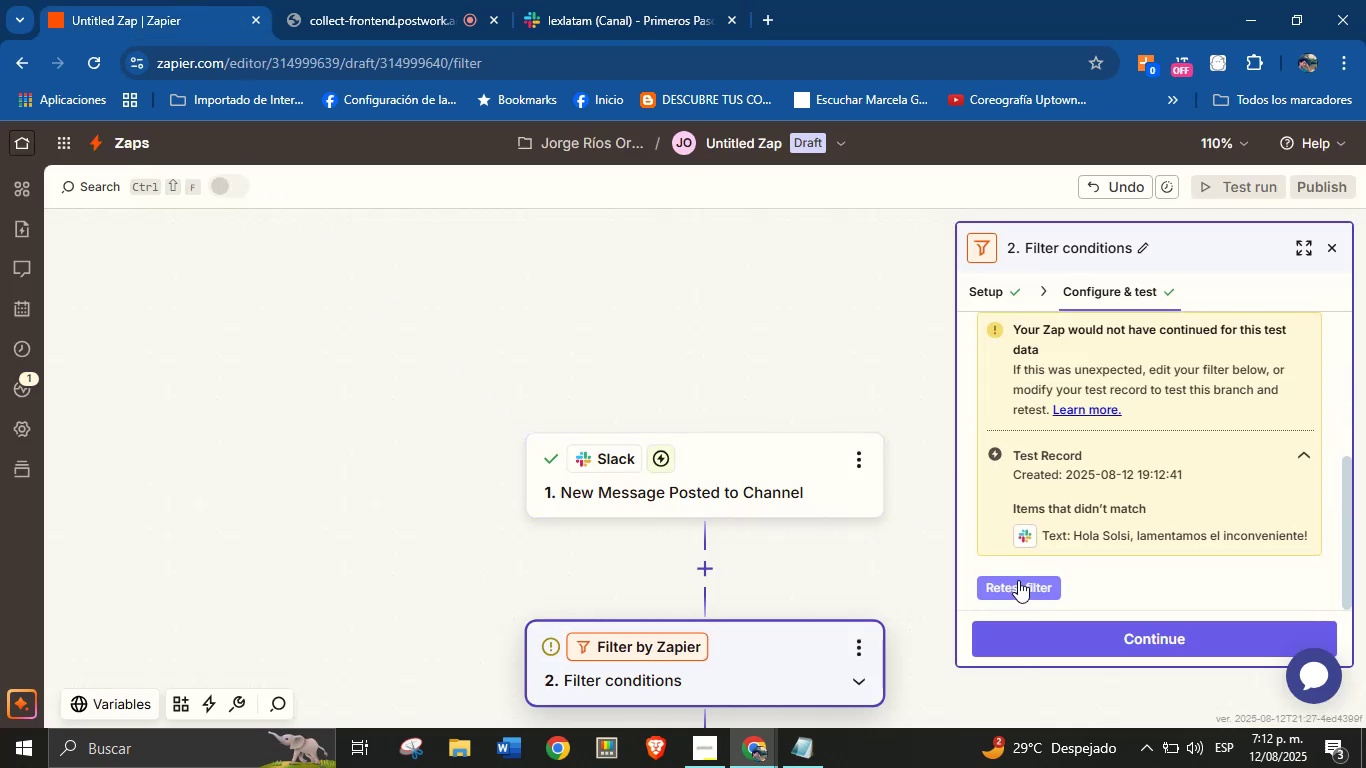 
scroll: coordinate [1049, 518], scroll_direction: up, amount: 3.0
 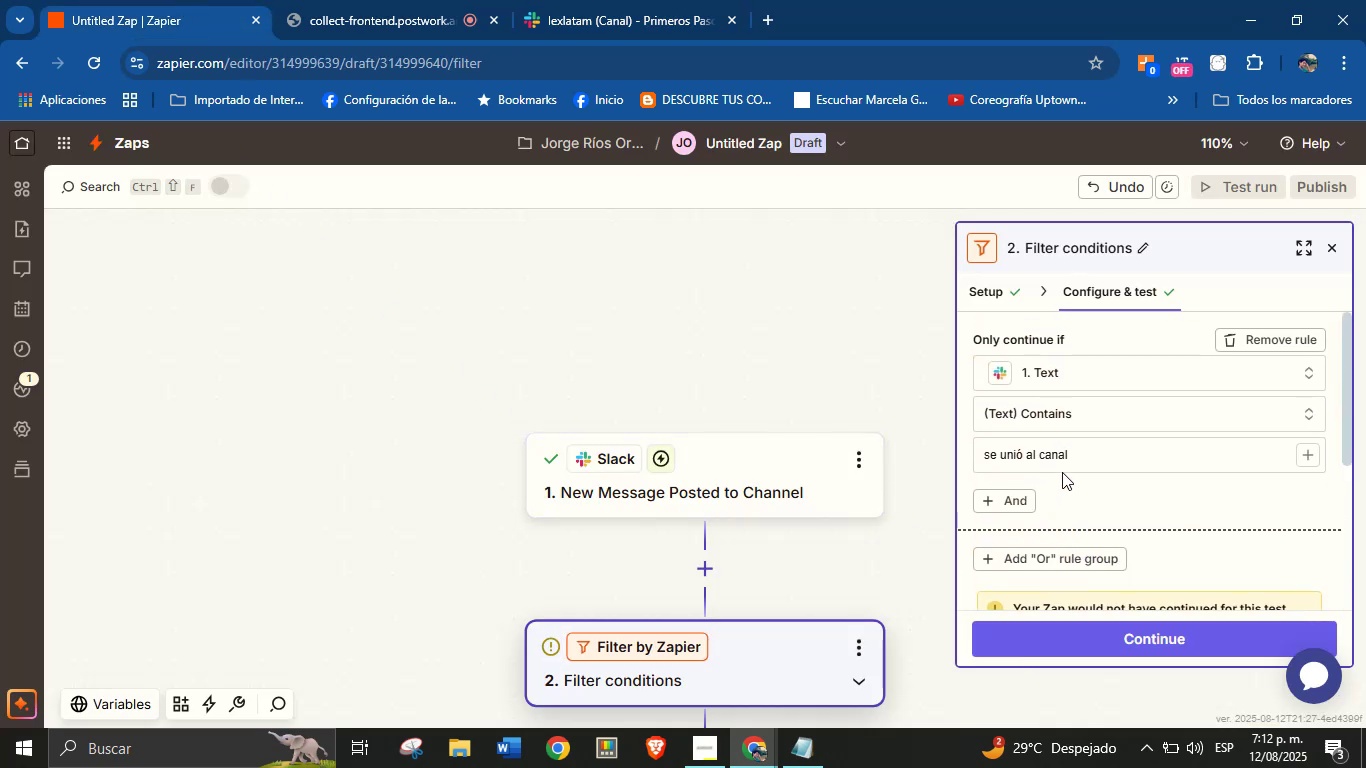 
mouse_move([980, 338])
 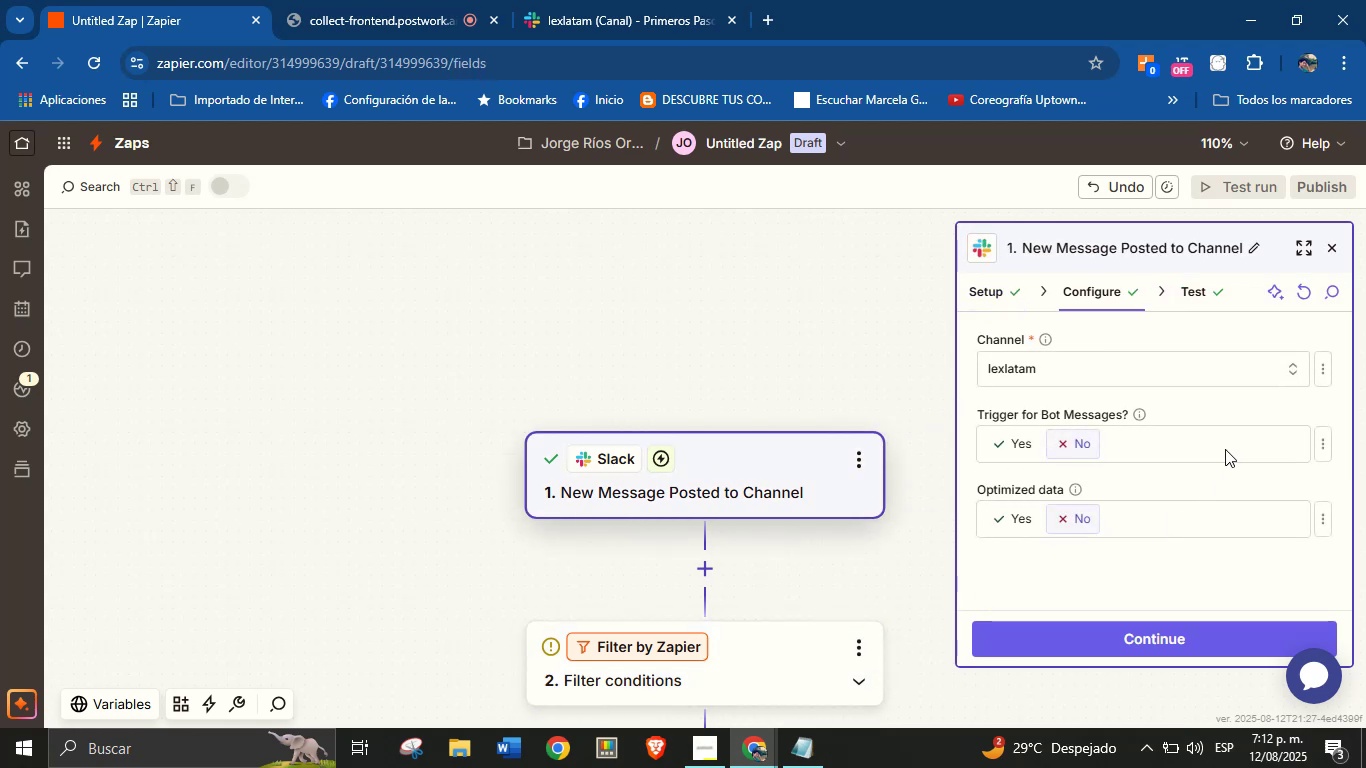 
left_click([1187, 286])
 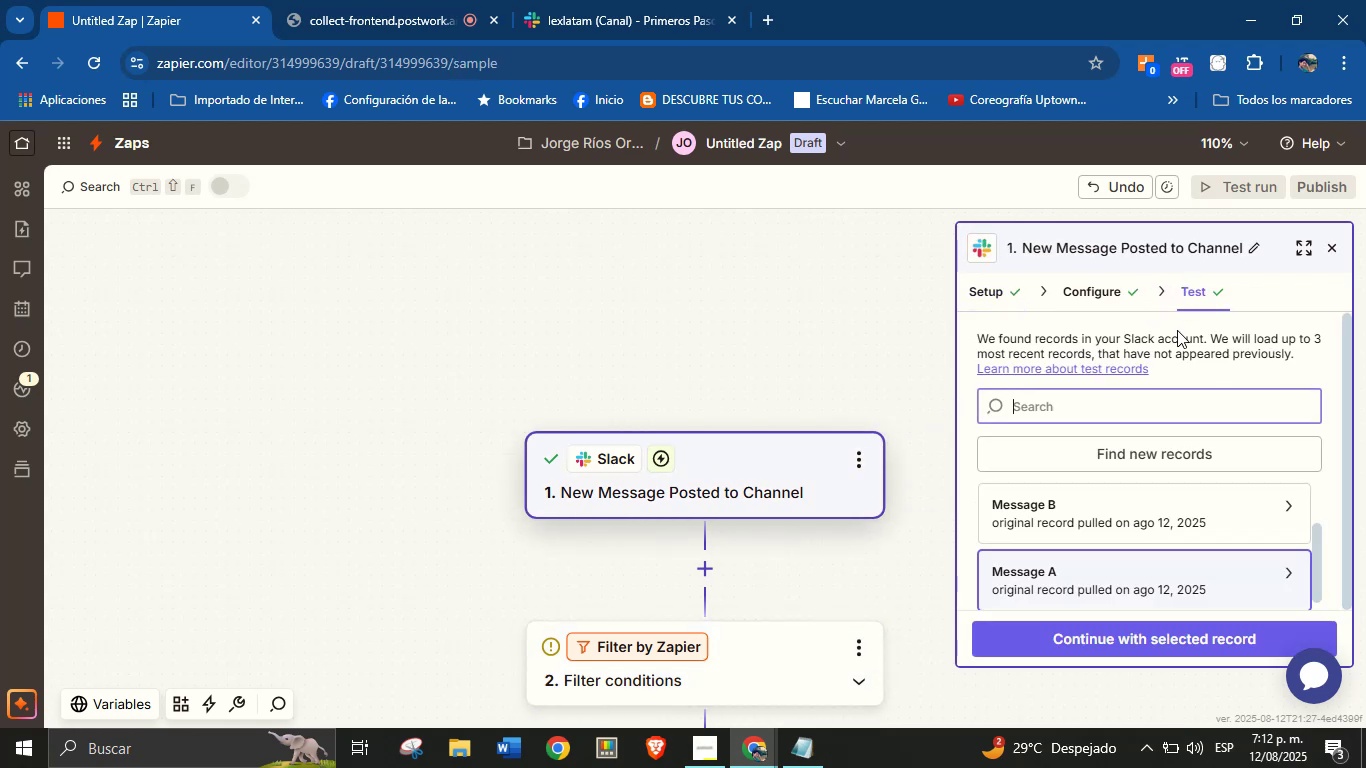 
scroll: coordinate [1132, 512], scroll_direction: down, amount: 4.0
 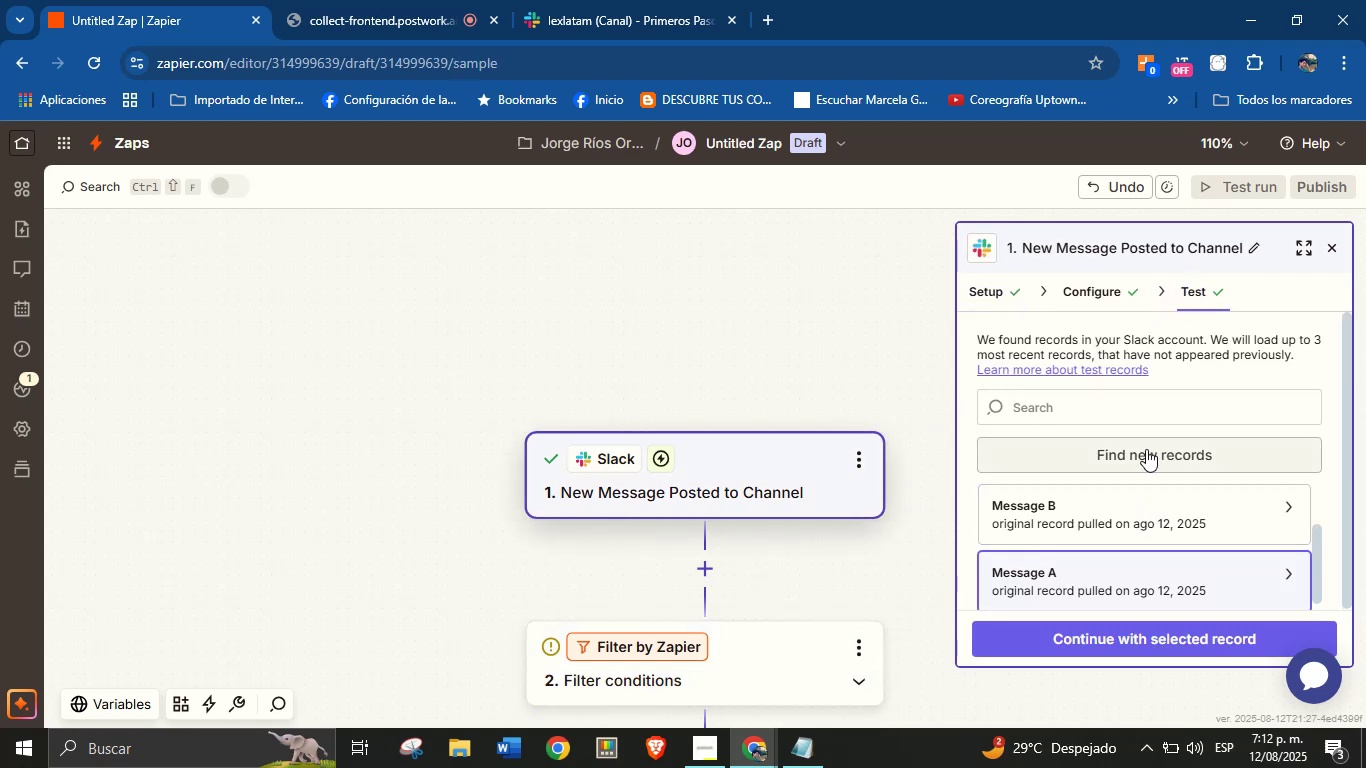 
left_click([1146, 445])
 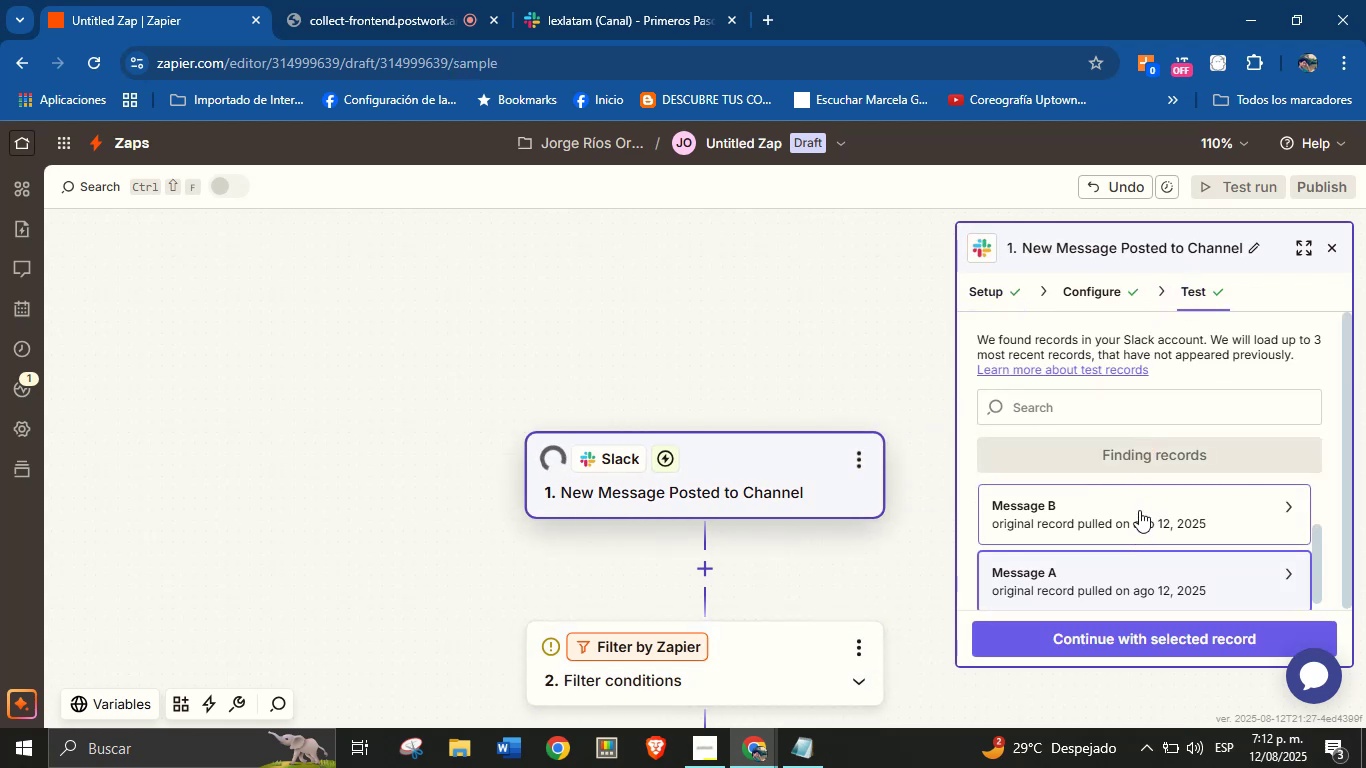 
scroll: coordinate [1141, 523], scroll_direction: down, amount: 1.0
 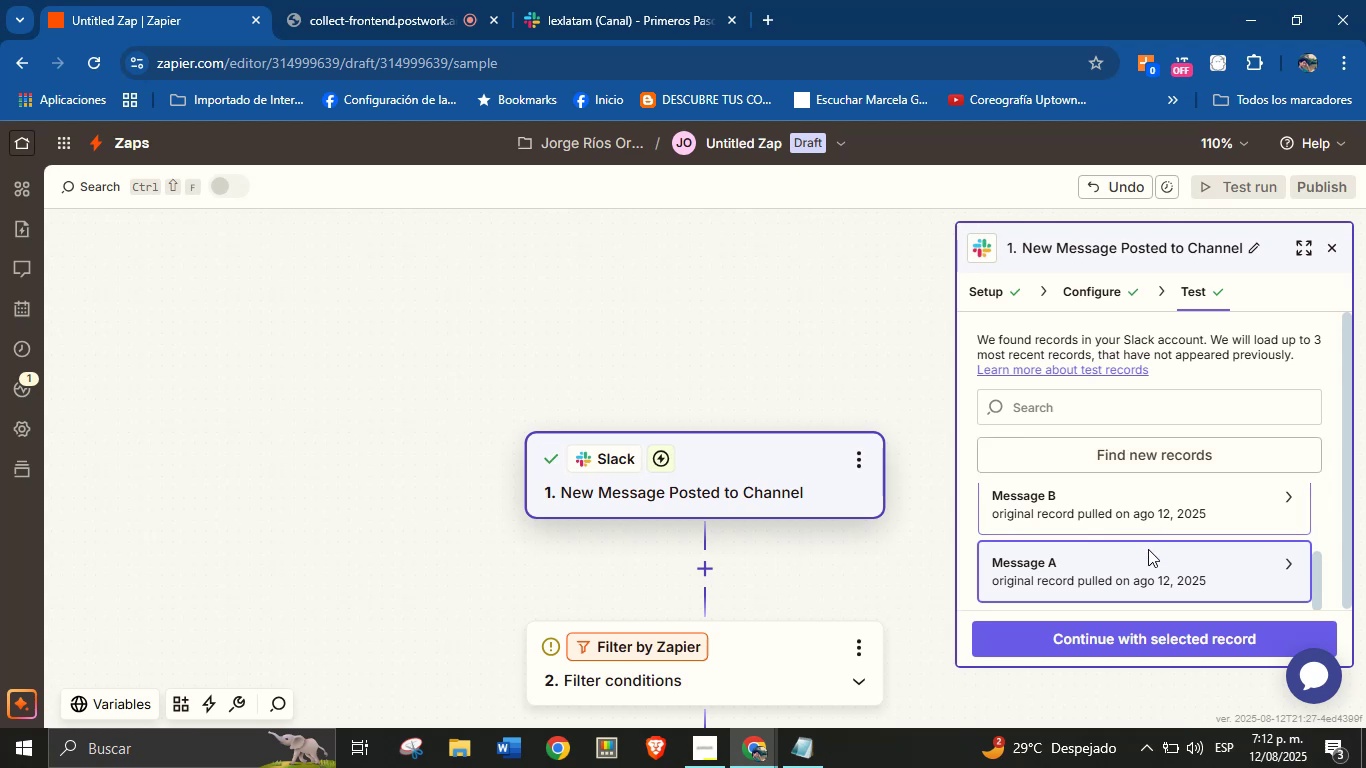 
left_click([1140, 564])
 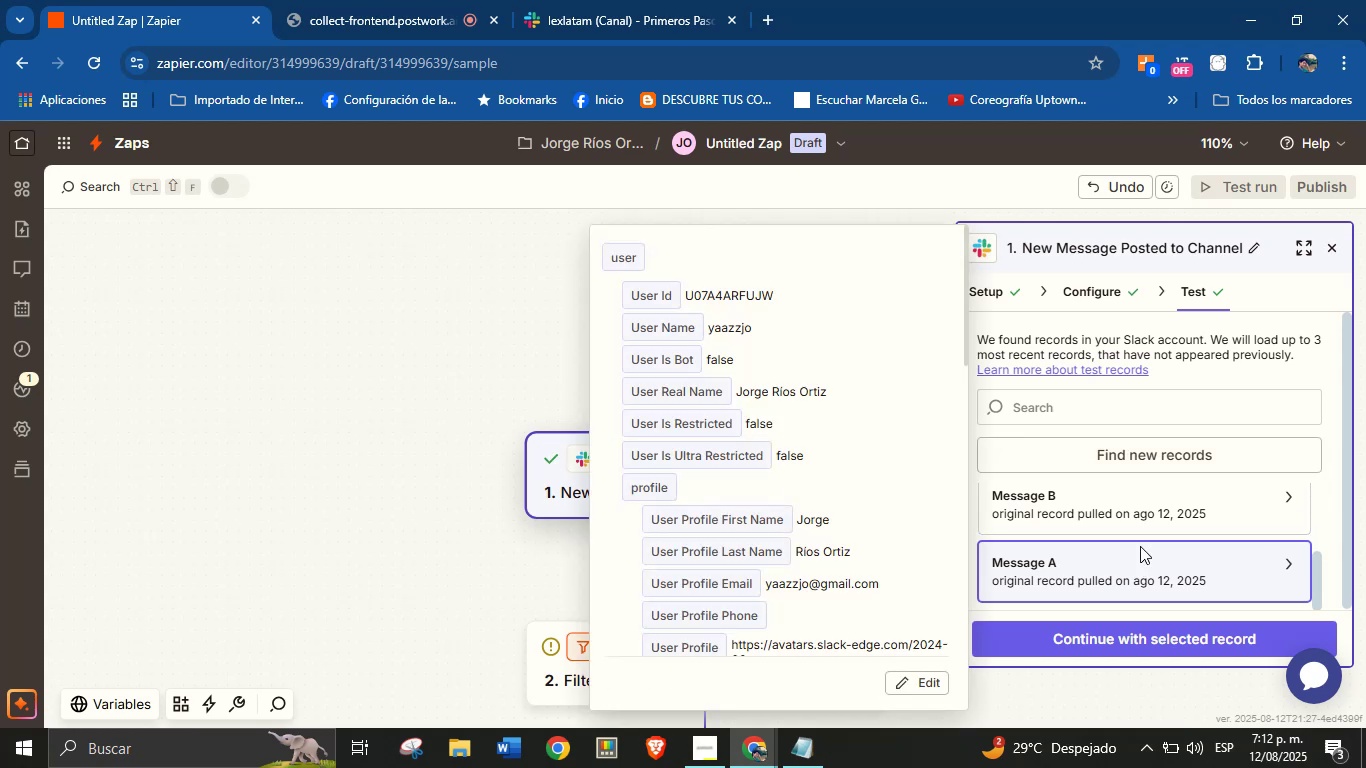 
left_click([1140, 511])
 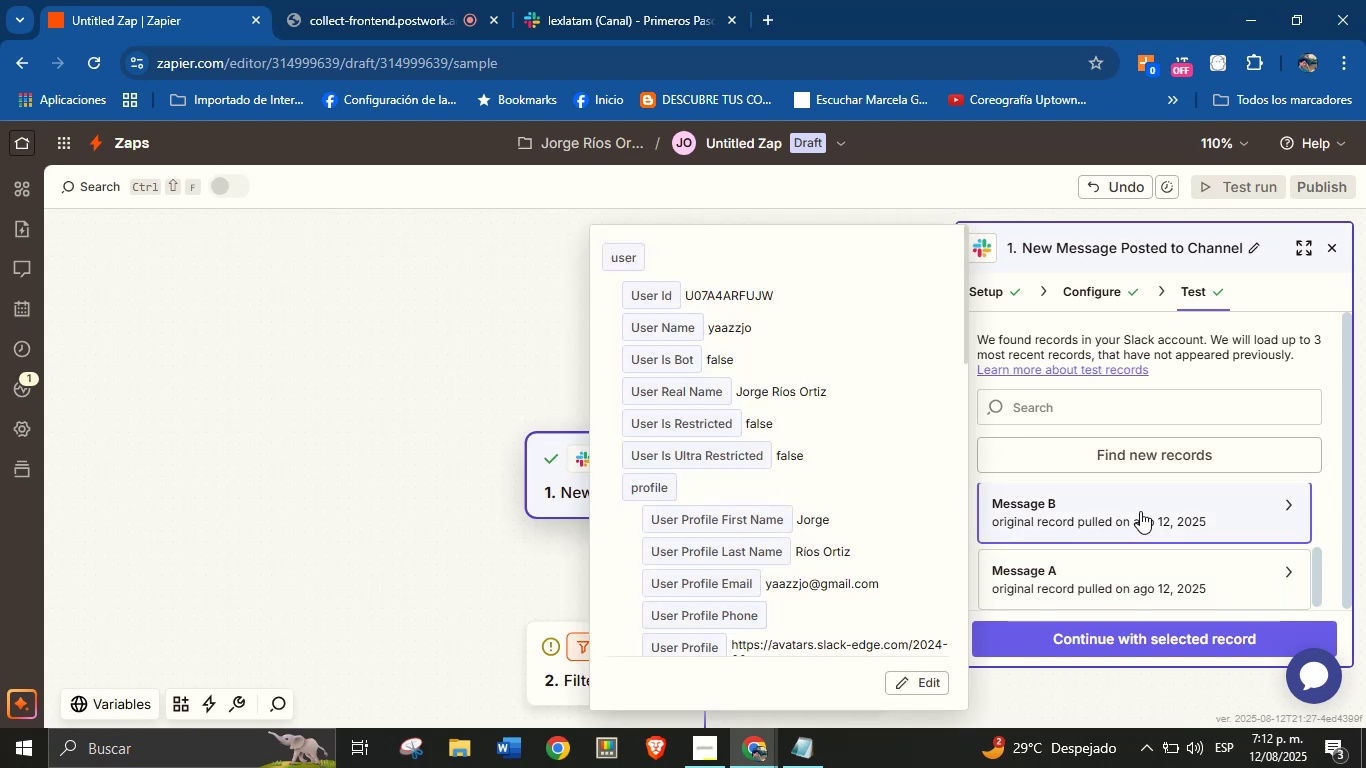 
scroll: coordinate [1137, 539], scroll_direction: up, amount: 3.0
 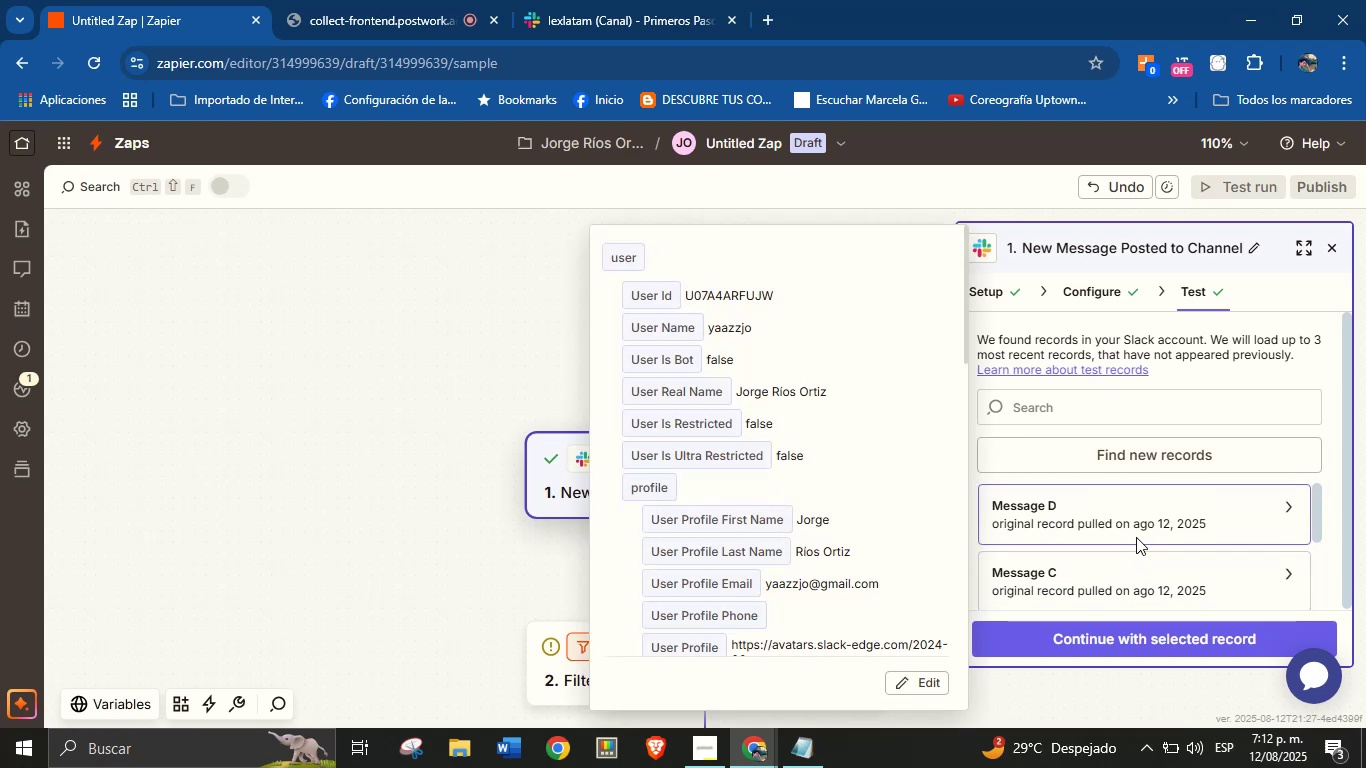 
left_click([1137, 523])
 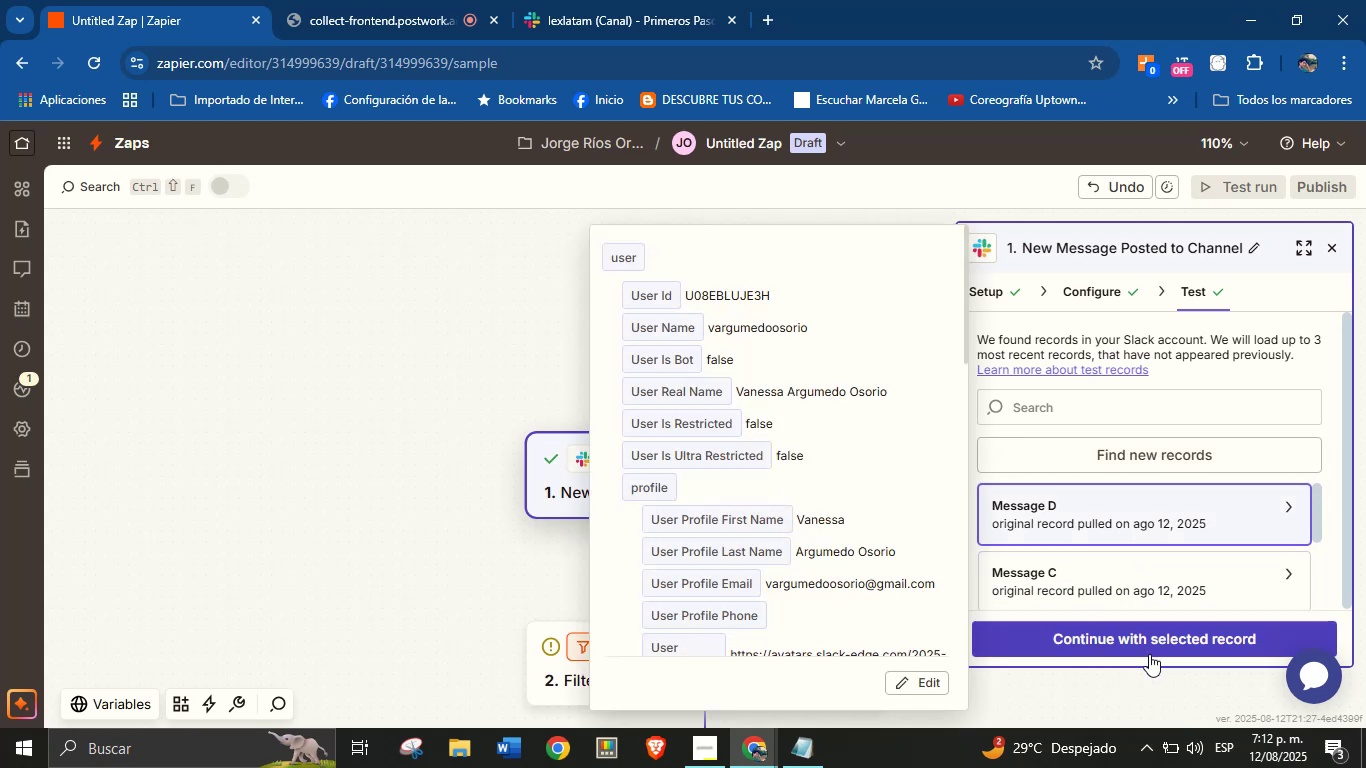 
left_click([1149, 644])
 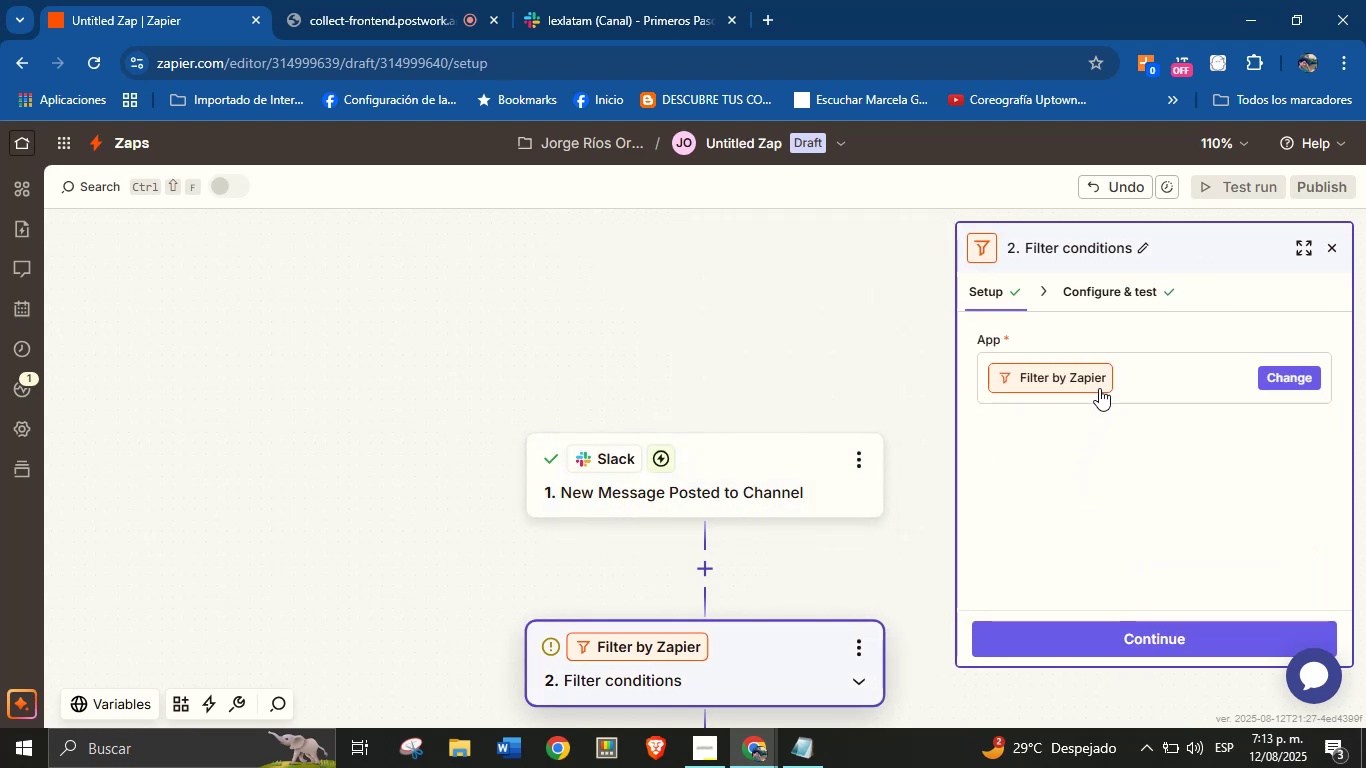 
left_click([1133, 640])
 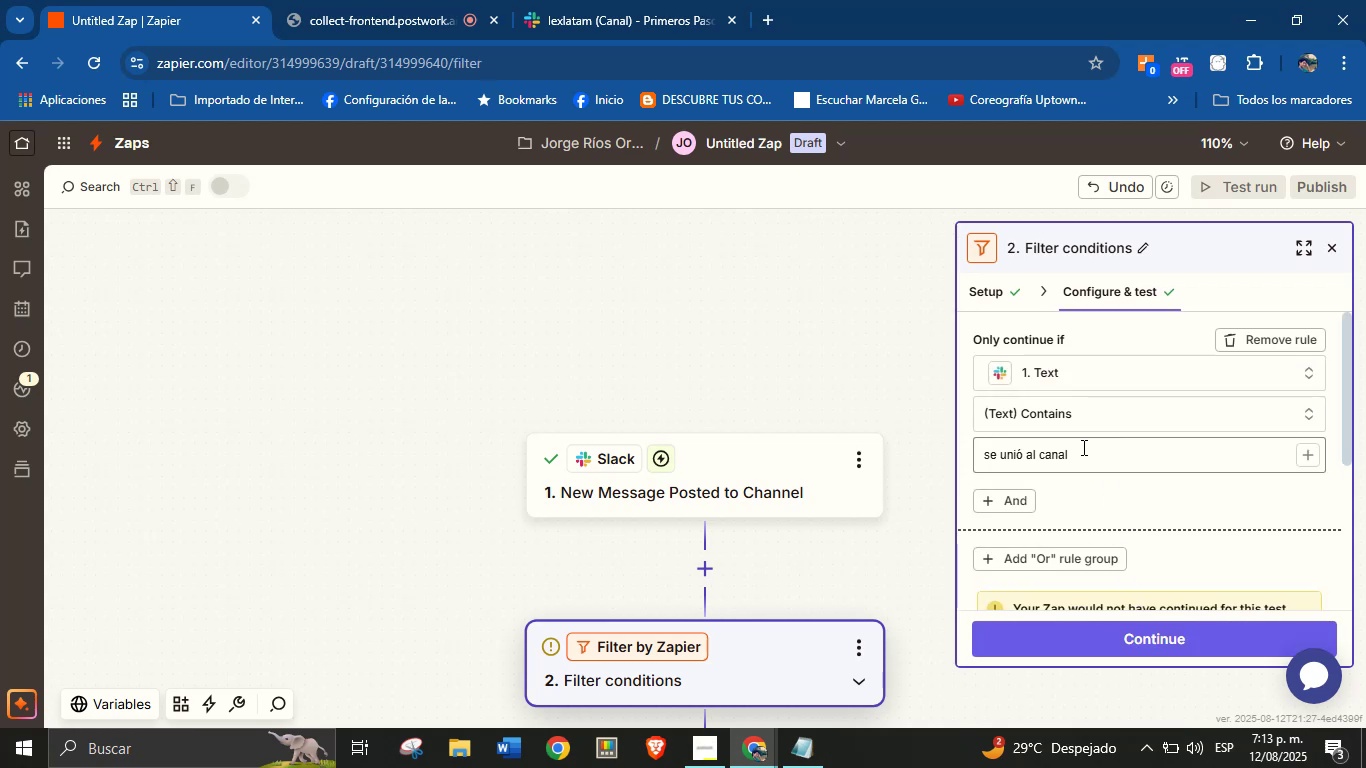 
scroll: coordinate [1021, 519], scroll_direction: down, amount: 6.0
 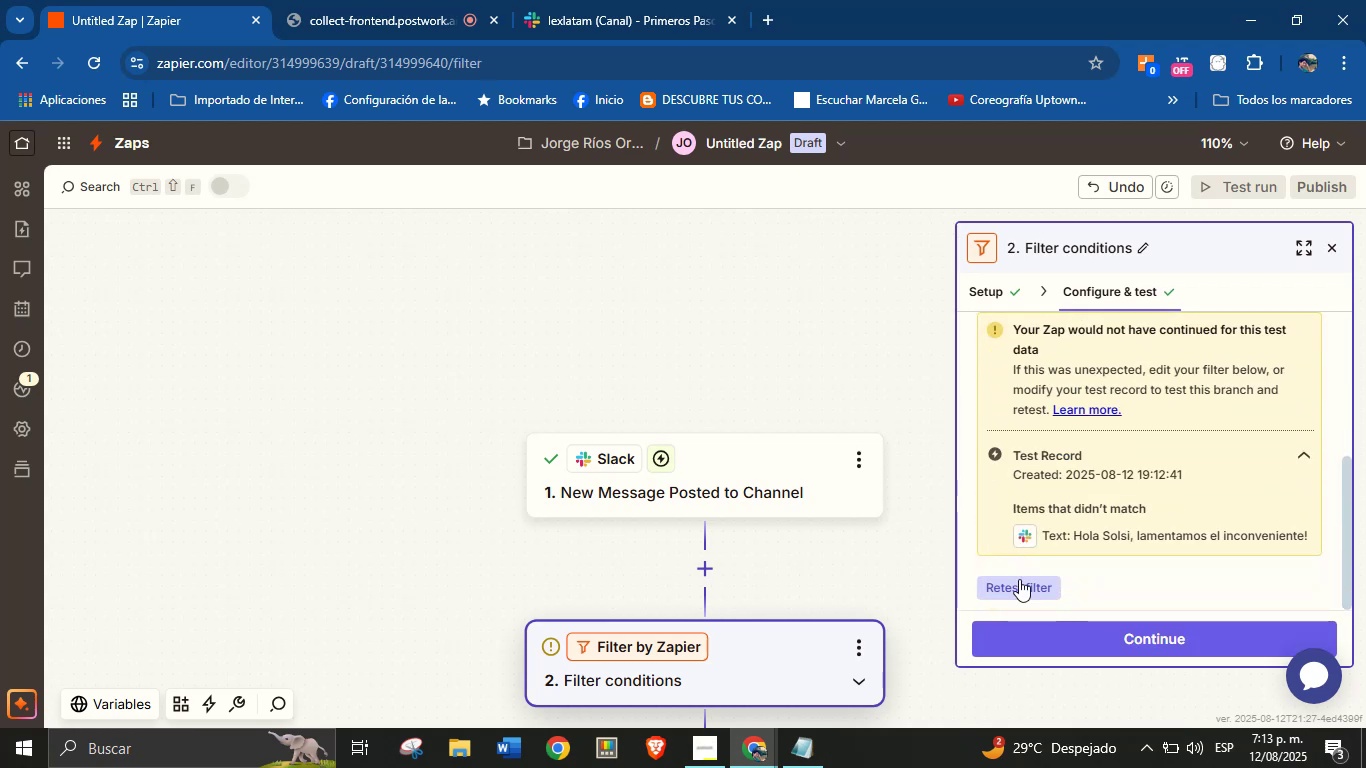 
left_click([1019, 582])
 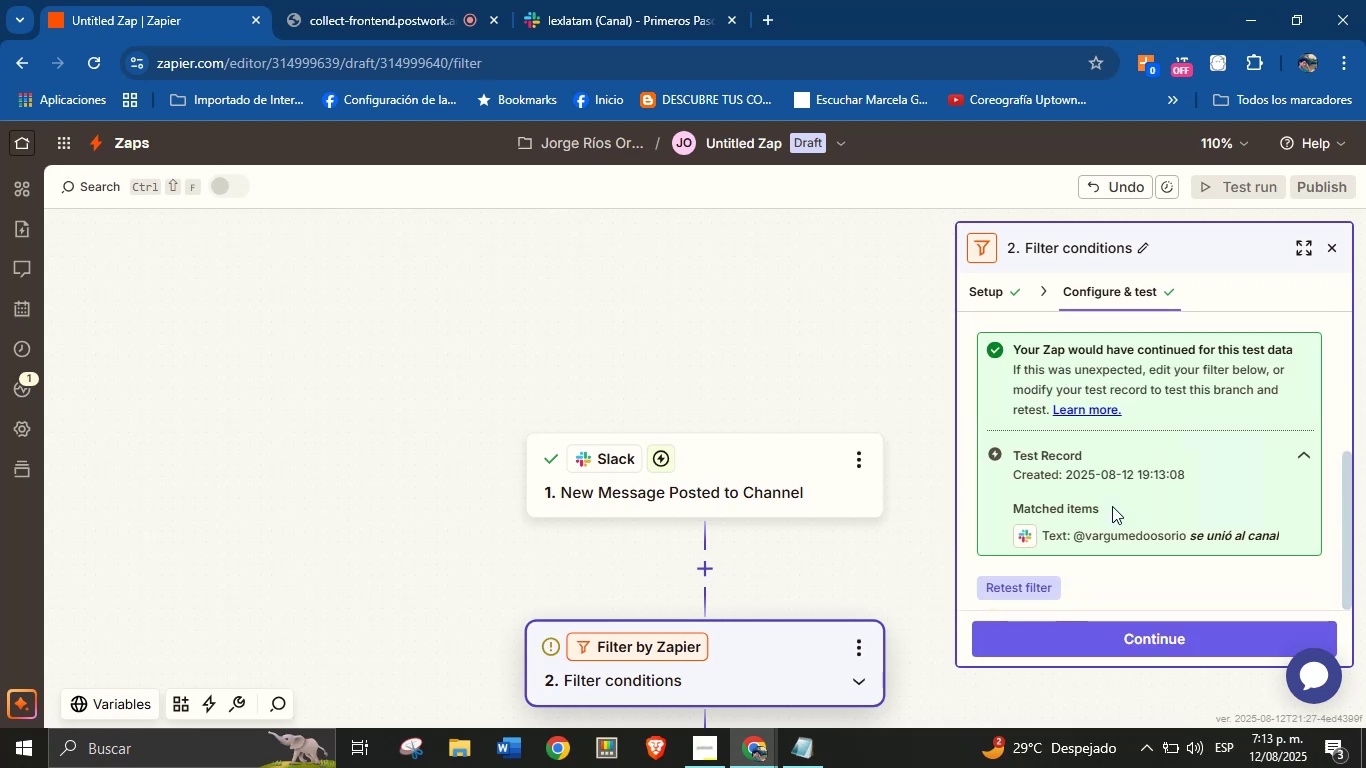 
scroll: coordinate [1143, 519], scroll_direction: down, amount: 1.0
 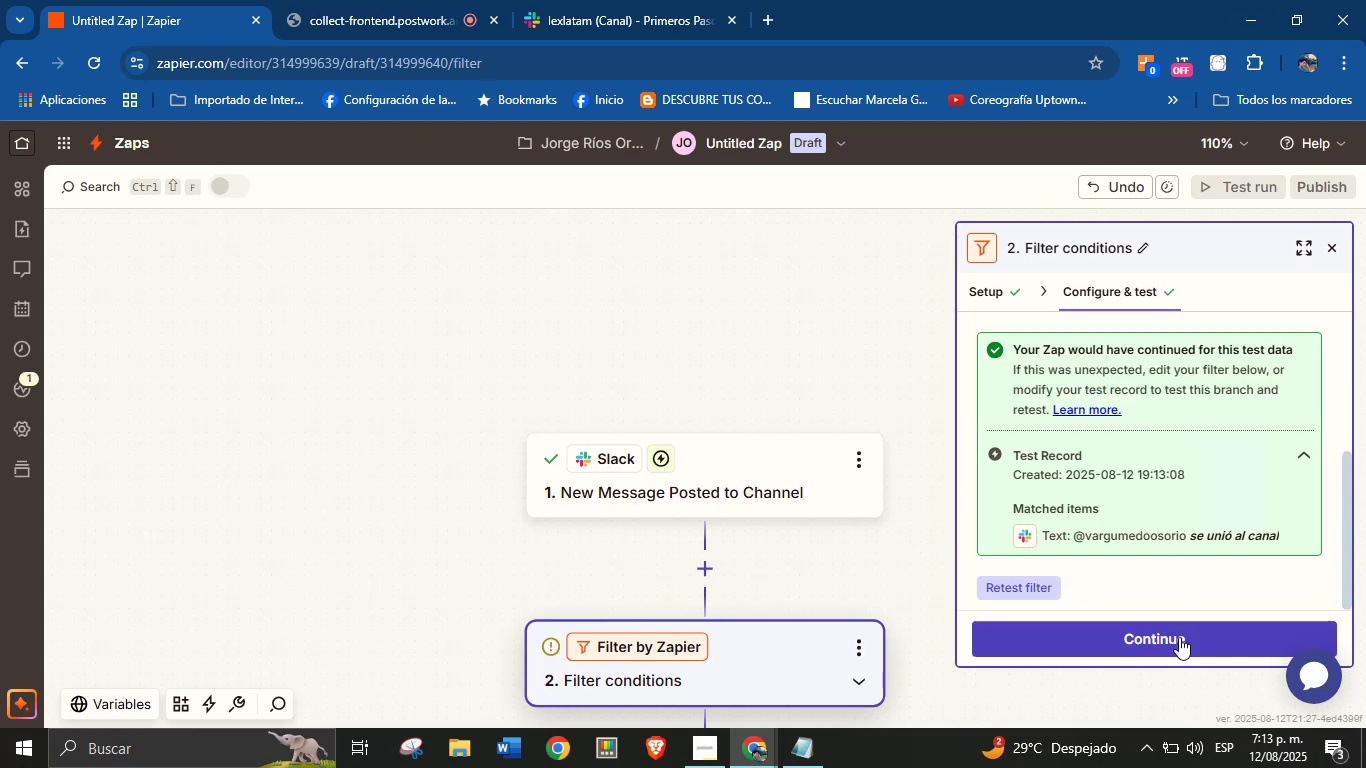 
left_click([1179, 639])
 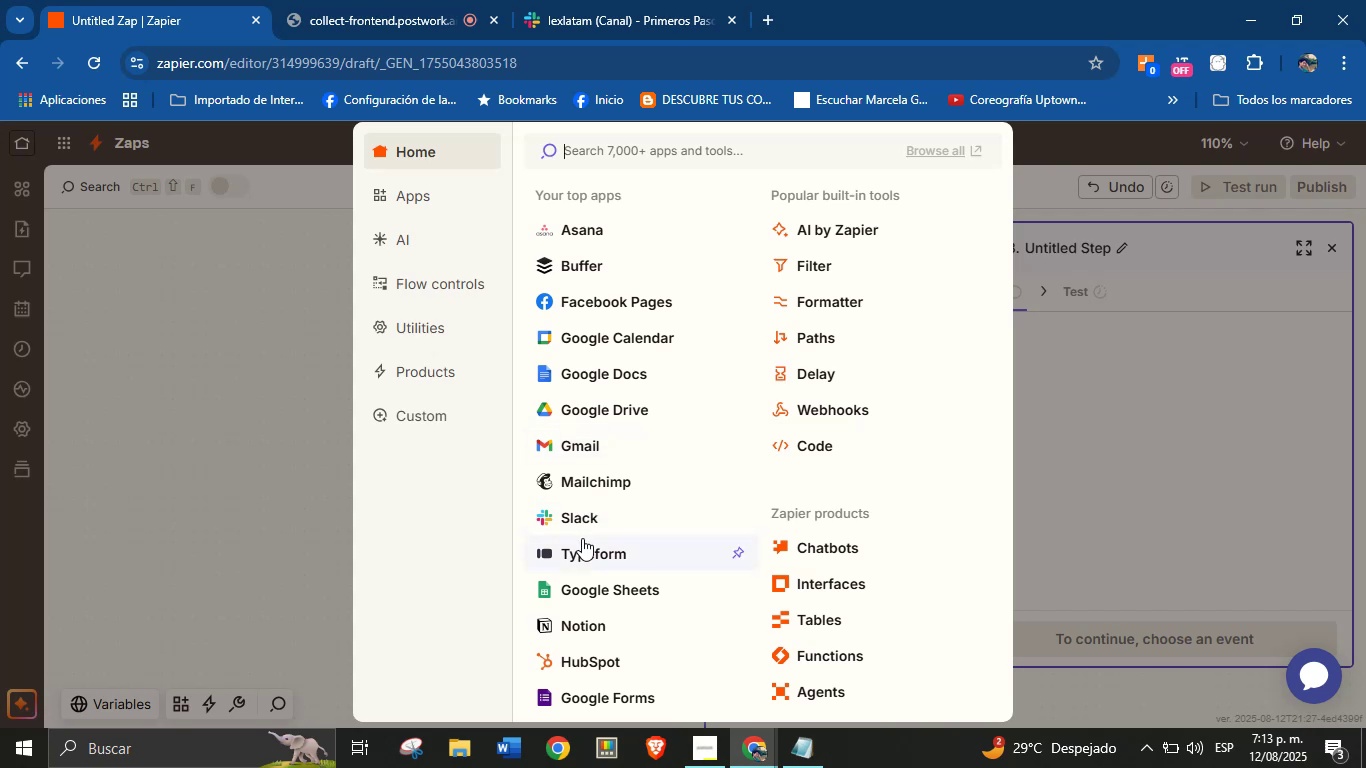 
wait(5.68)
 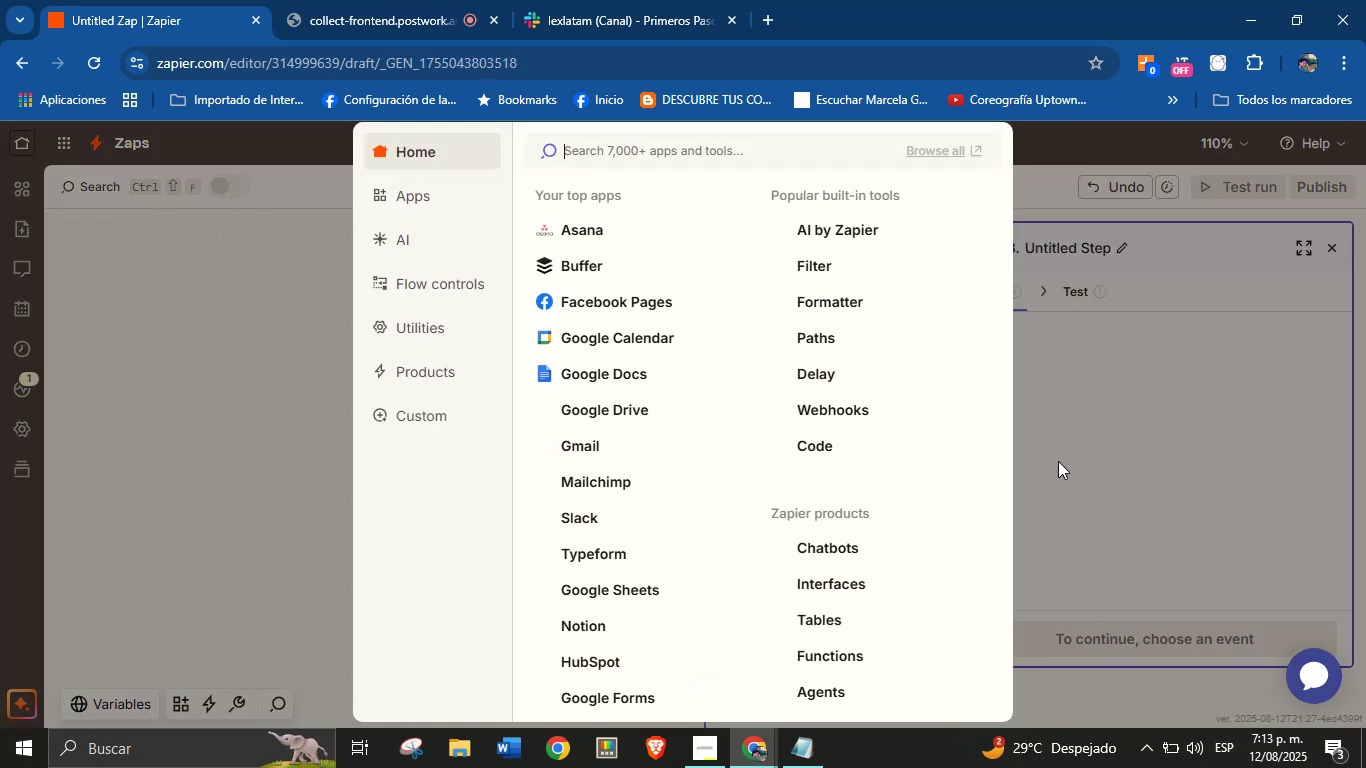 
left_click([582, 521])
 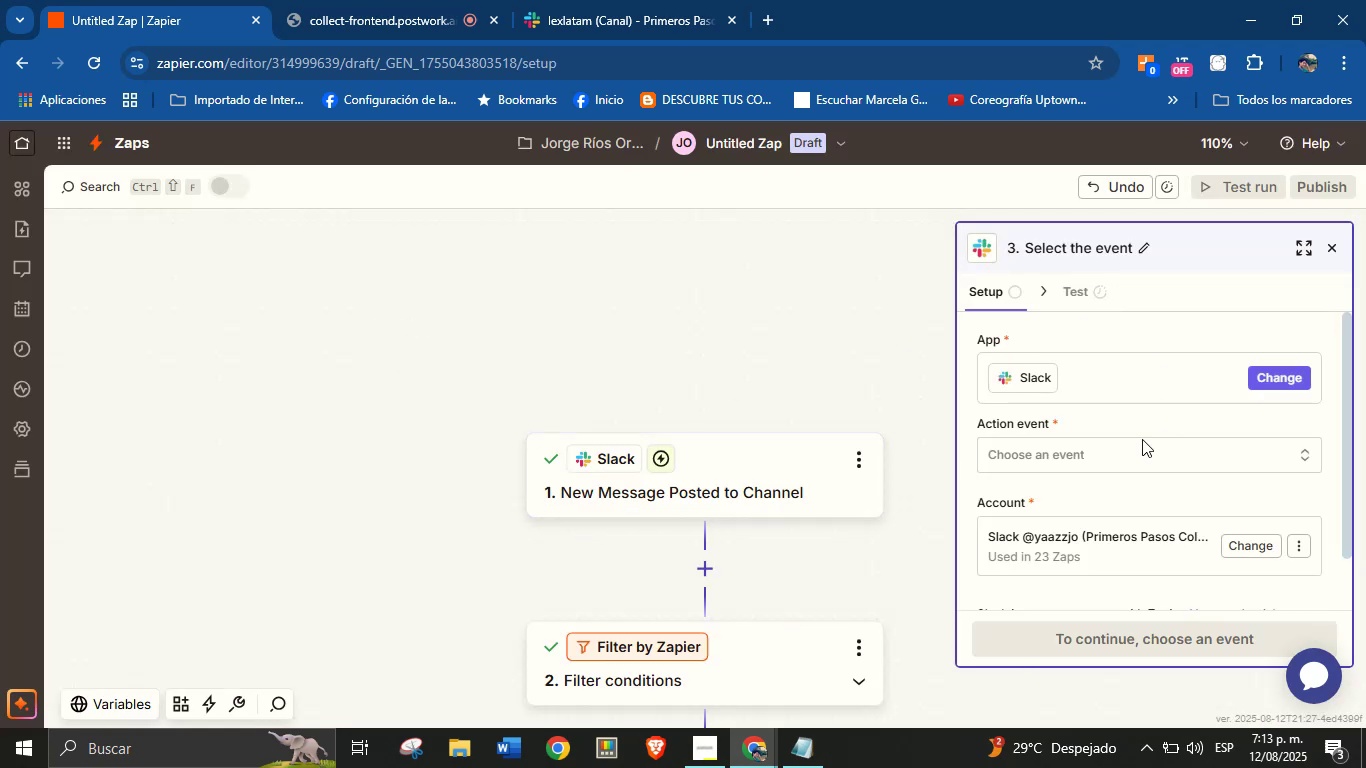 
left_click([1115, 463])
 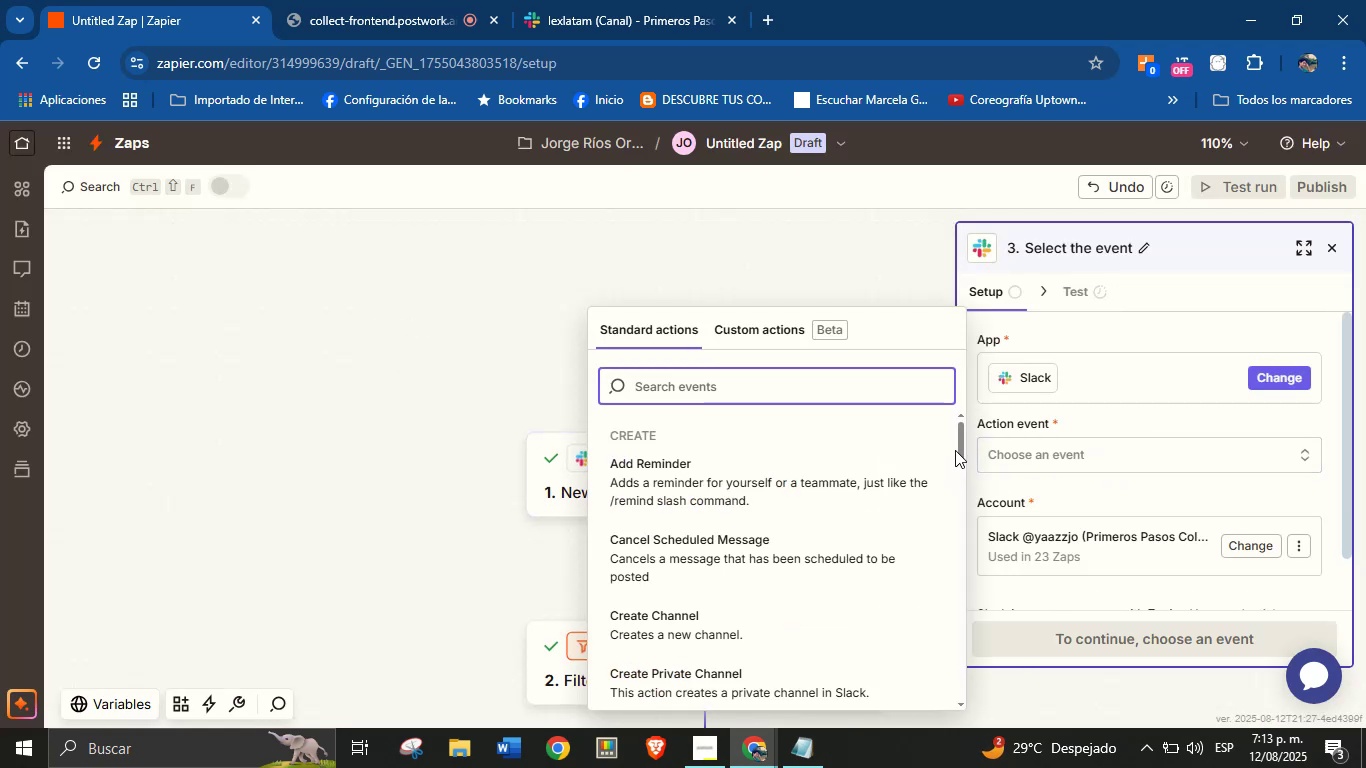 
type(send)
 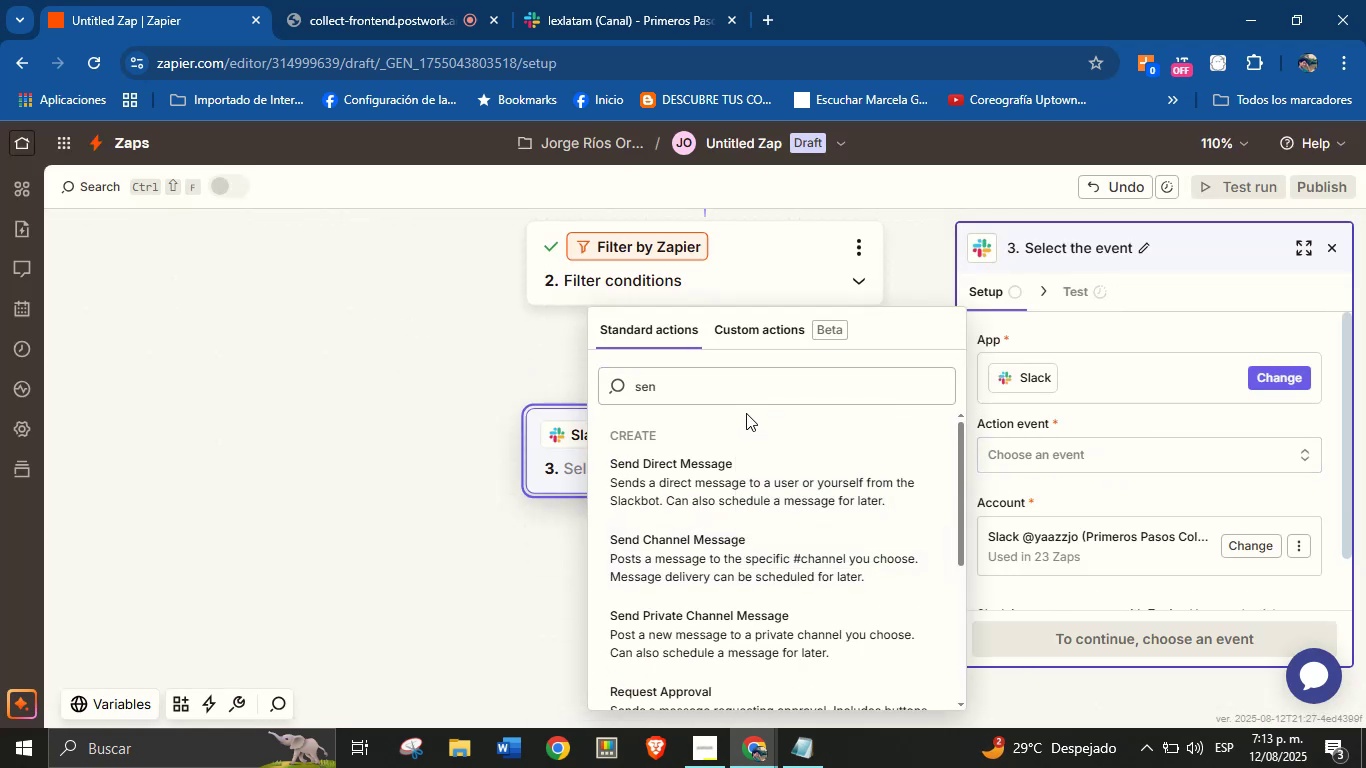 
left_click([742, 386])
 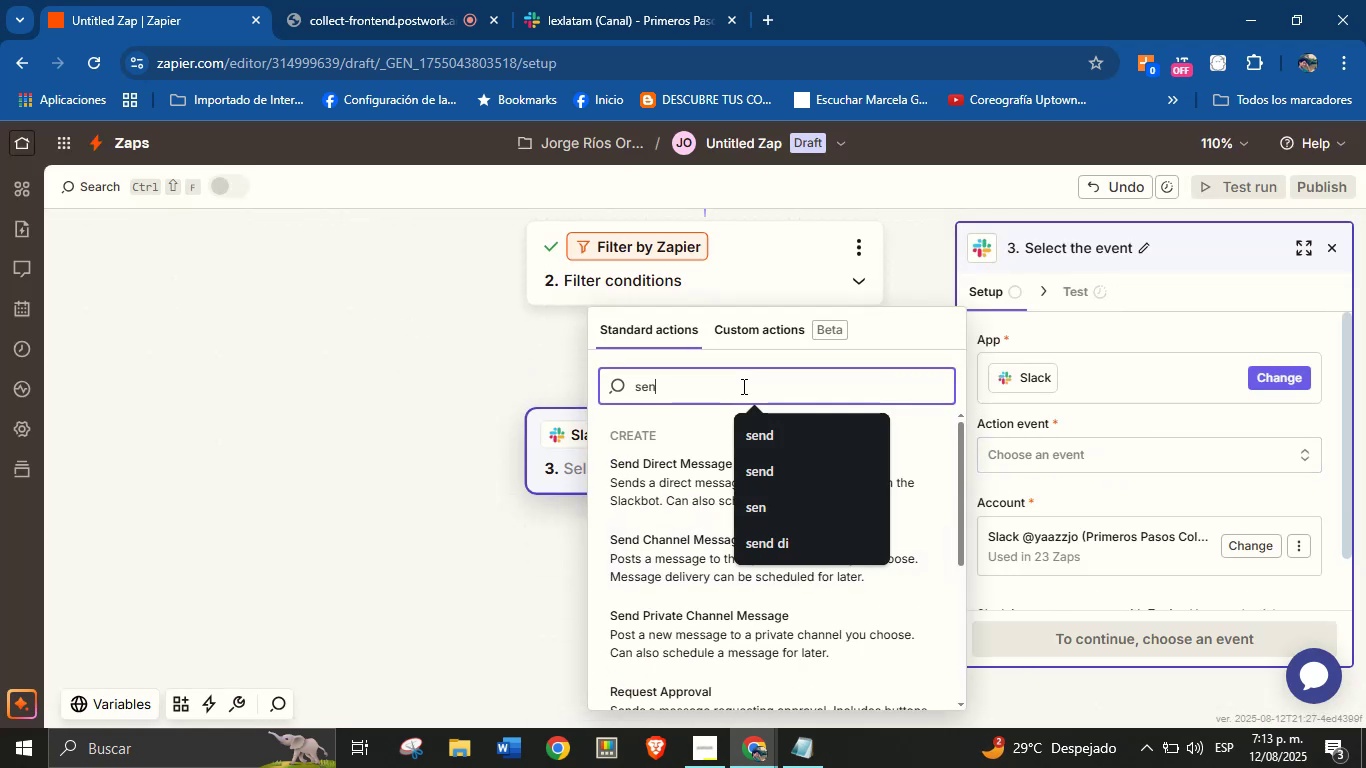 
key(D)
 